 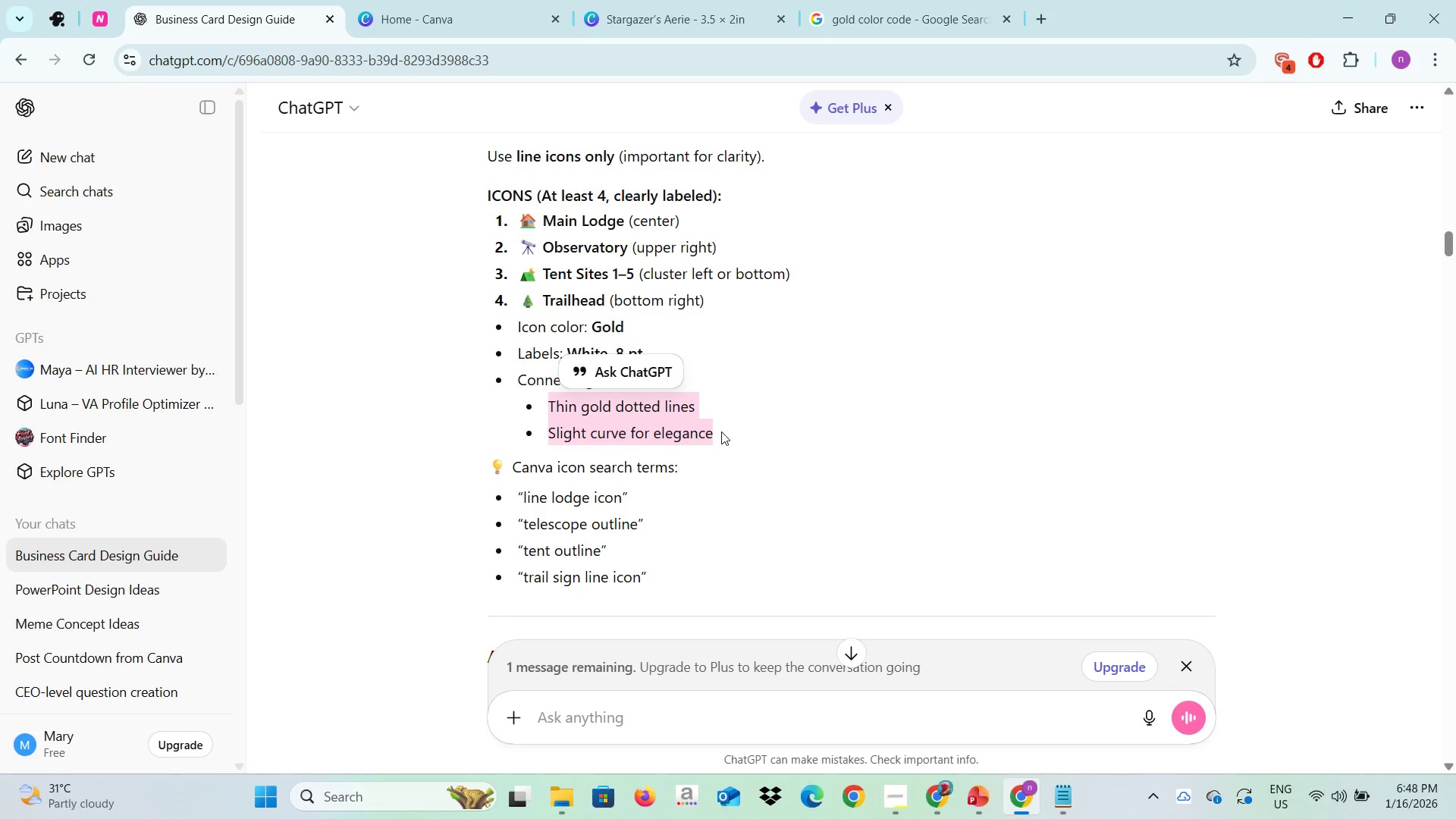 
left_click_drag(start_coordinate=[724, 429], to_coordinate=[627, 430])
 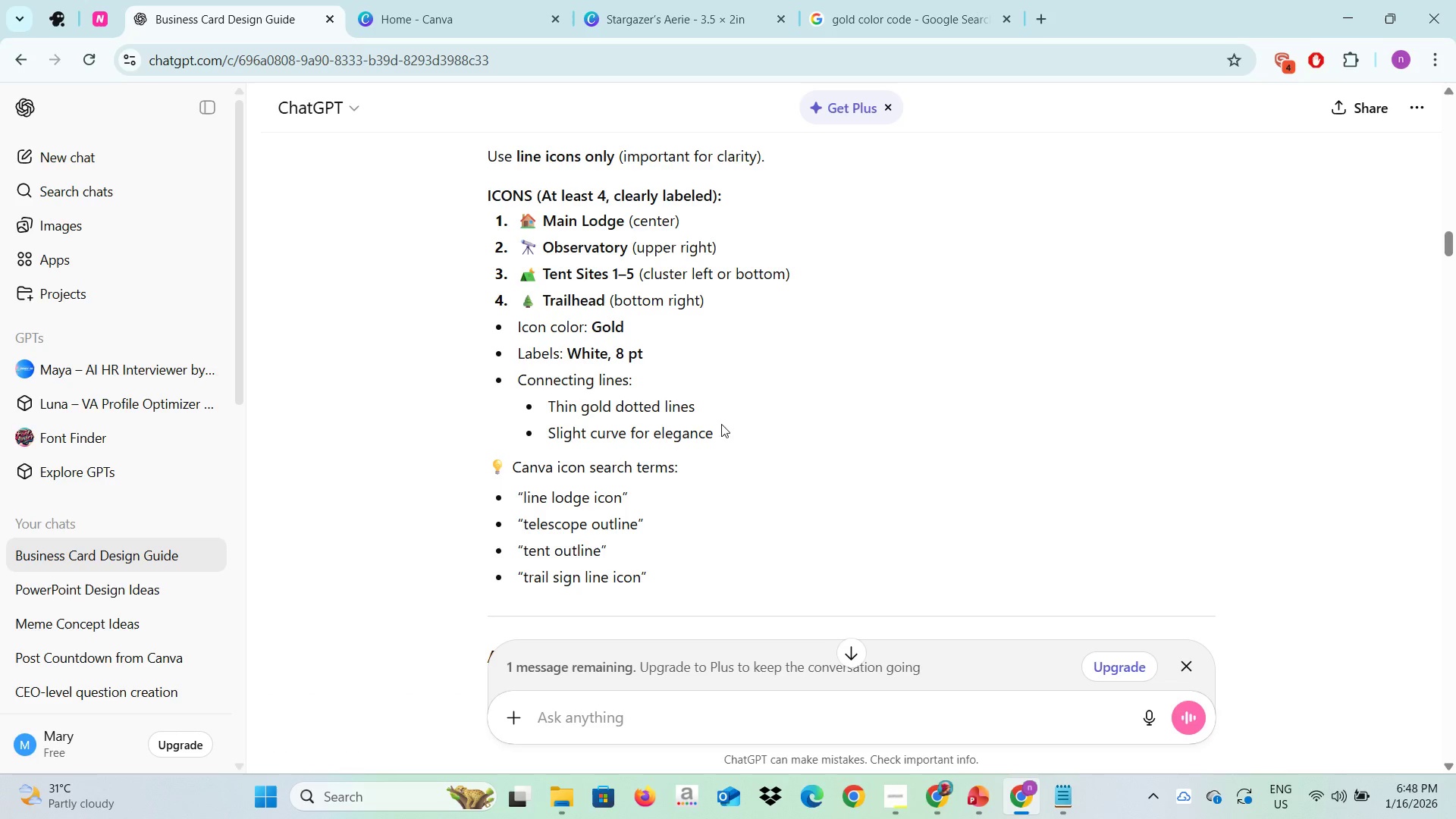 
left_click([742, 413])
 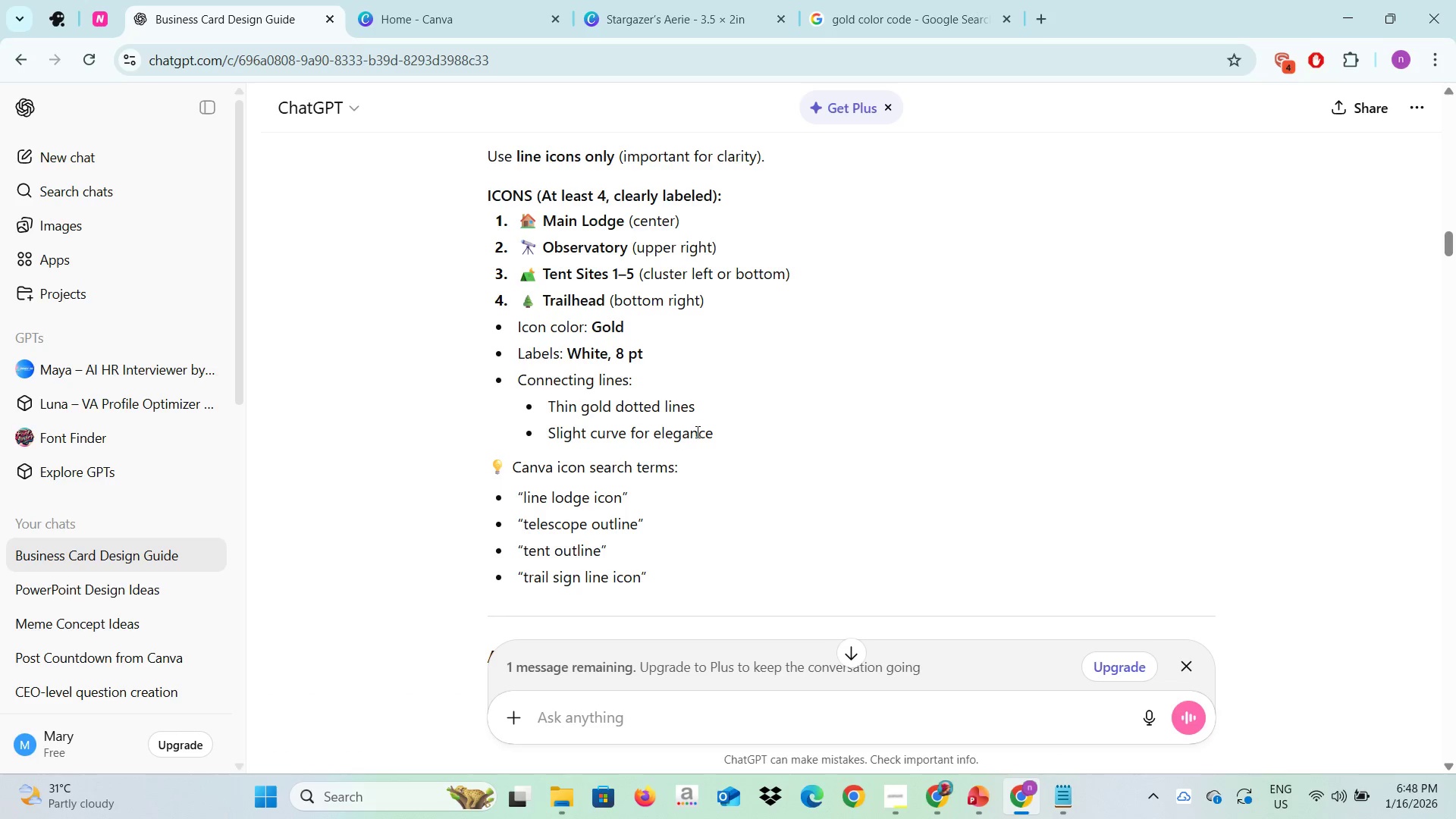 
left_click_drag(start_coordinate=[739, 432], to_coordinate=[513, 384])
 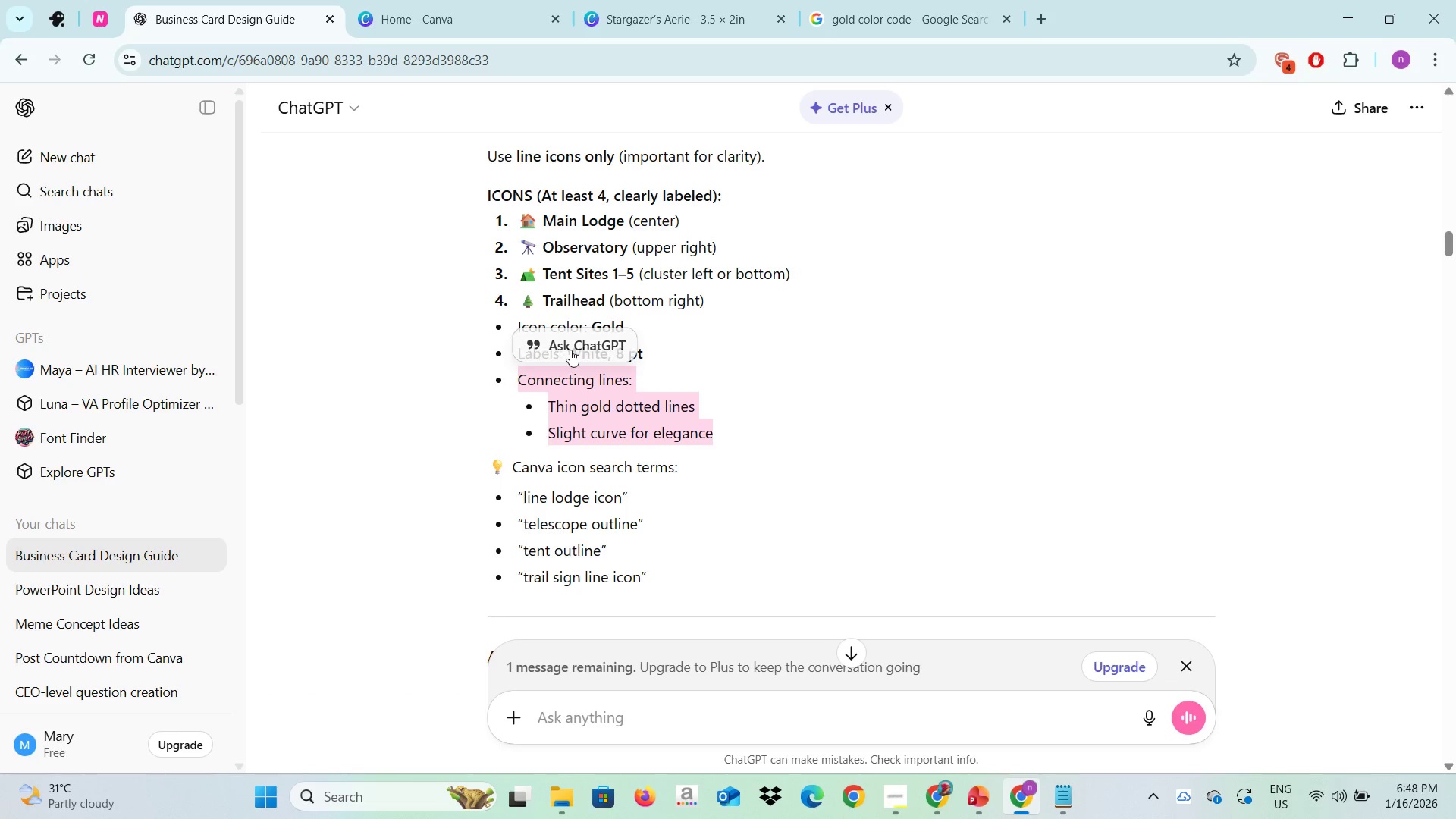 
left_click([570, 350])
 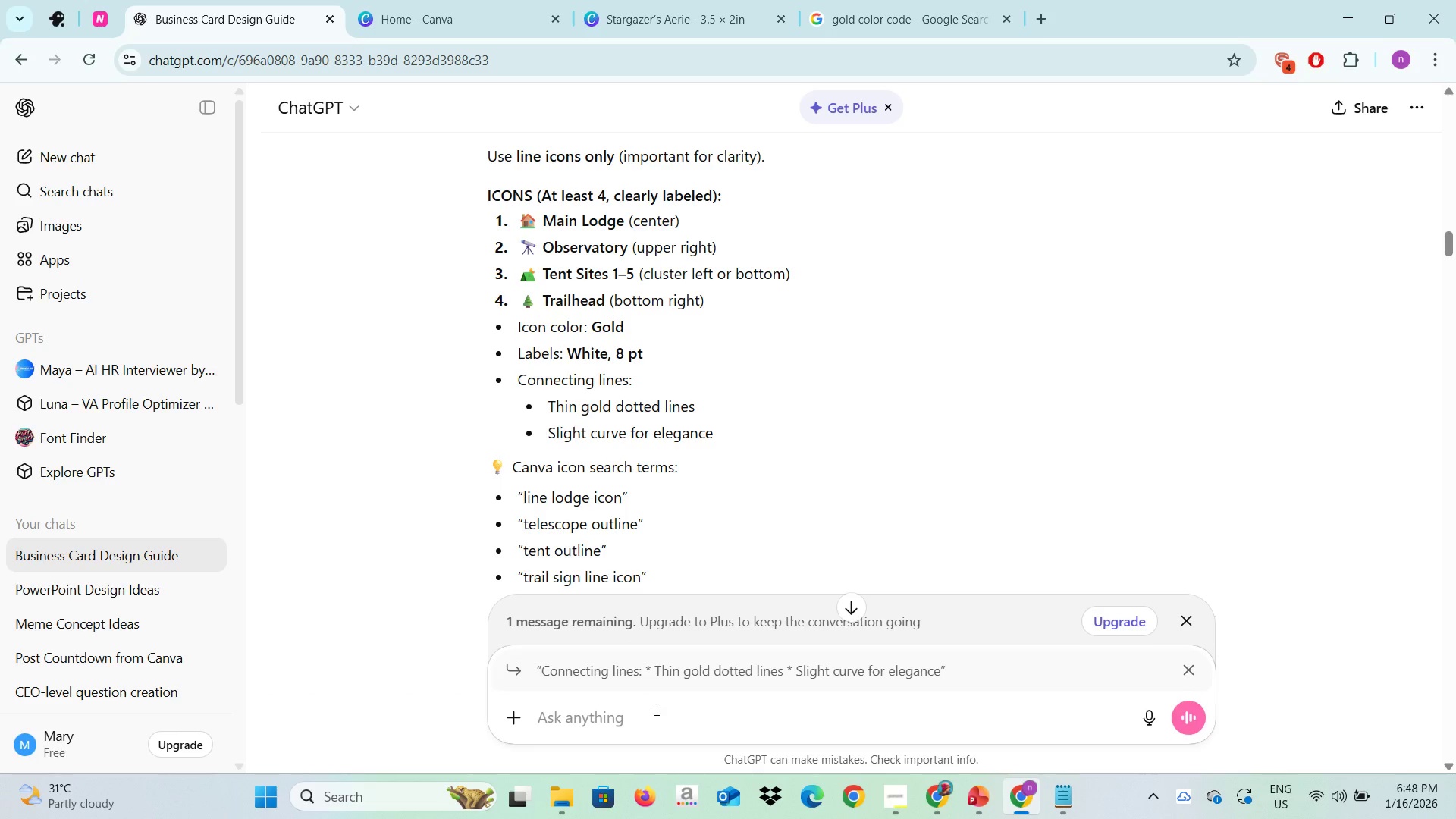 
type(Random dots or connecte d)
key(Backspace)
key(Backspace)
type(d to the icons )
key(Backspace)
key(Backspace)
key(Backspace)
key(Backspace)
key(Backspace)
key(Backspace)
key(Backspace)
key(Backspace)
key(Backspace)
key(Backspace)
key(Backspace)
key(Backspace)
key(Backspace)
type(icons to each other?)
 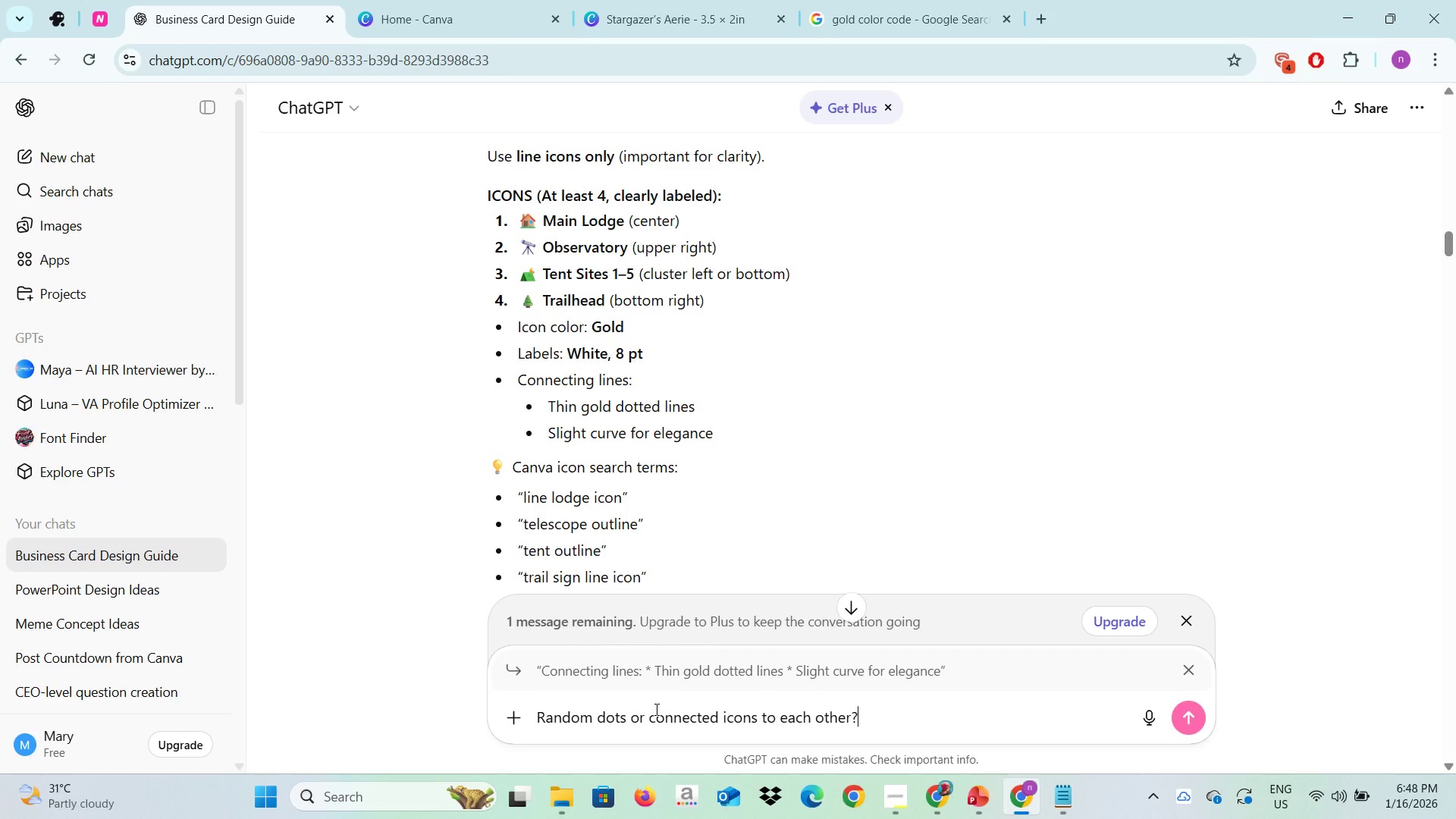 
key(Enter)
 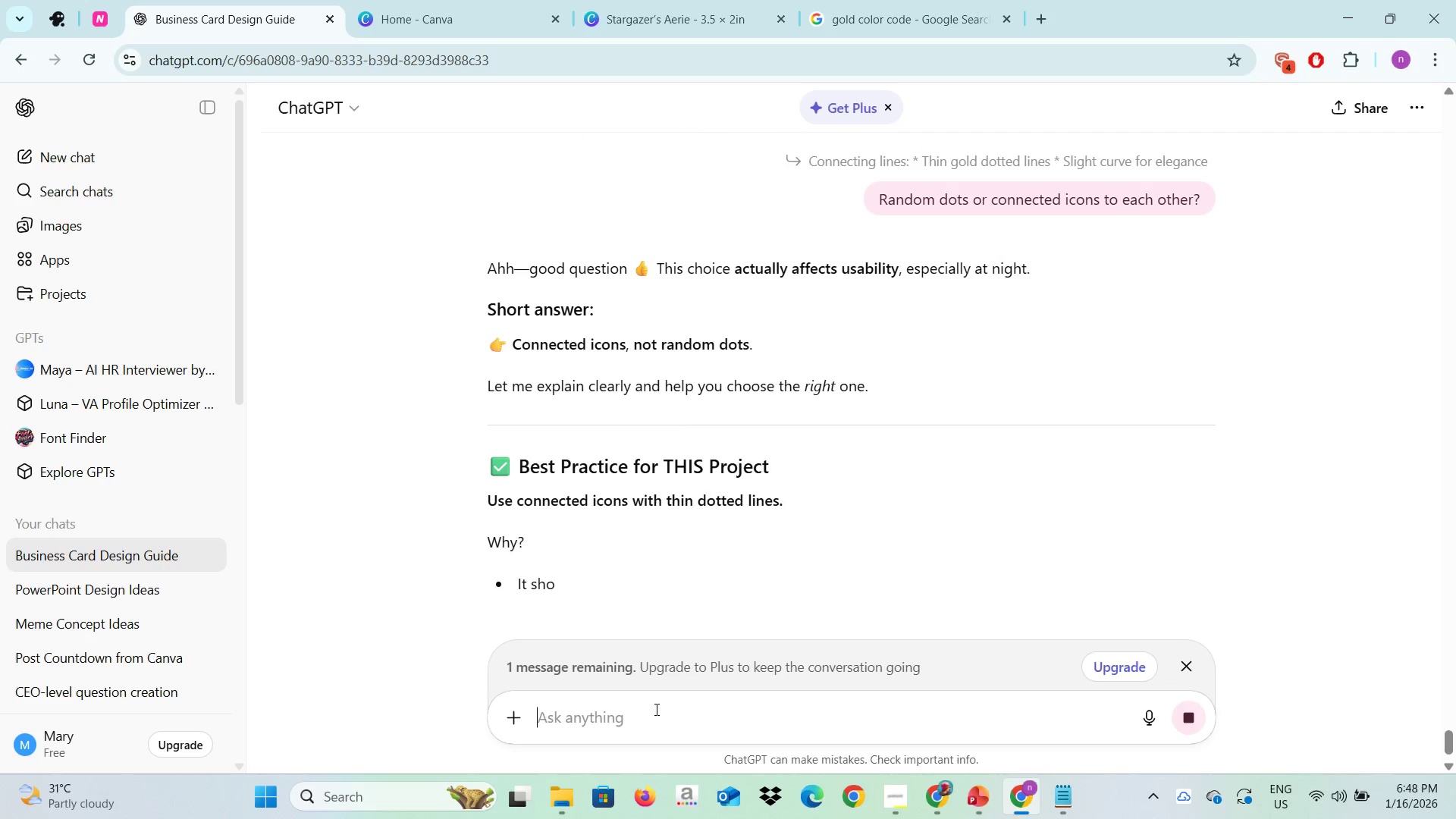 
wait(9.86)
 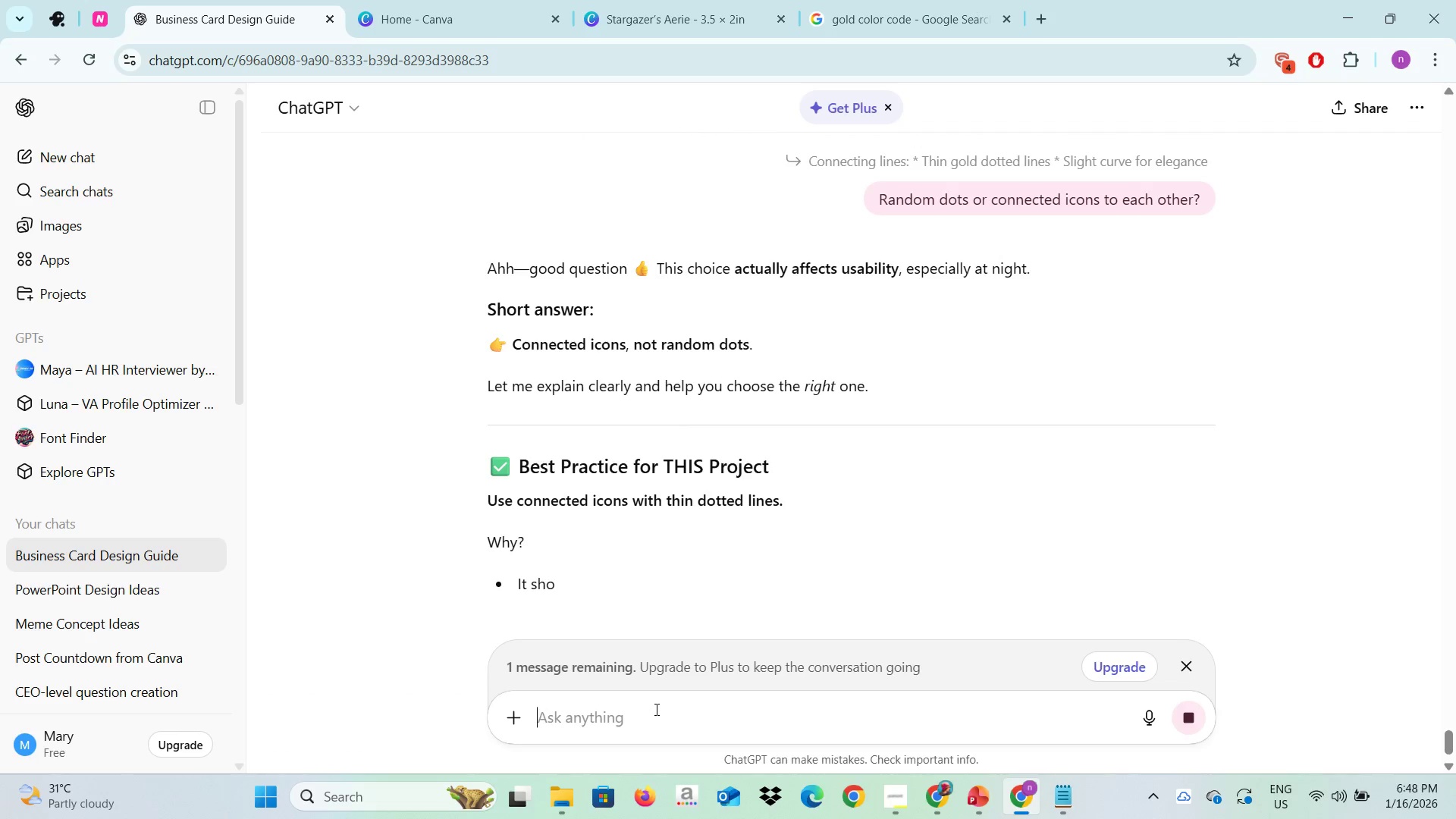 
scroll: coordinate [554, 450], scroll_direction: down, amount: 1.0
 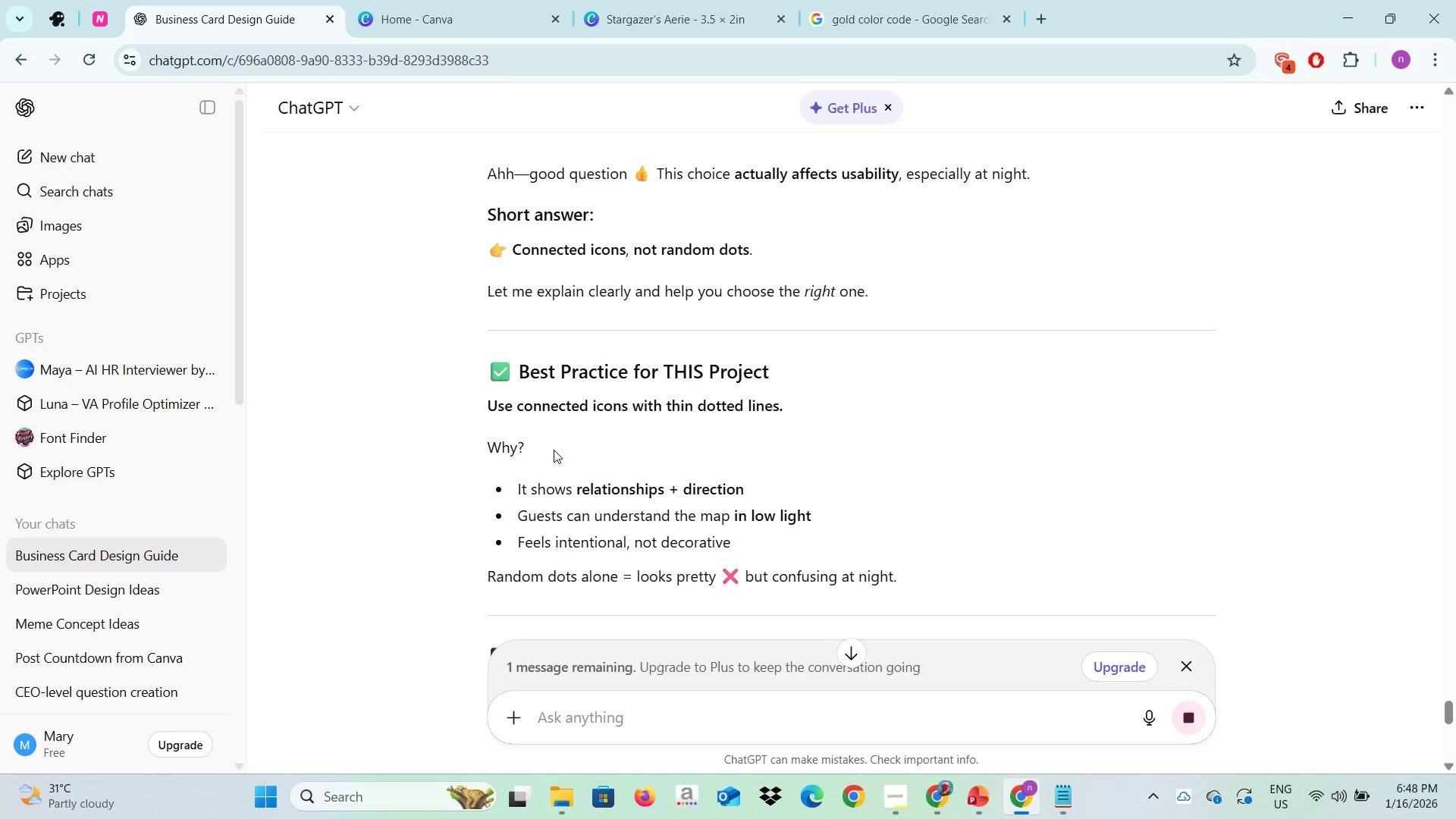 
wait(9.12)
 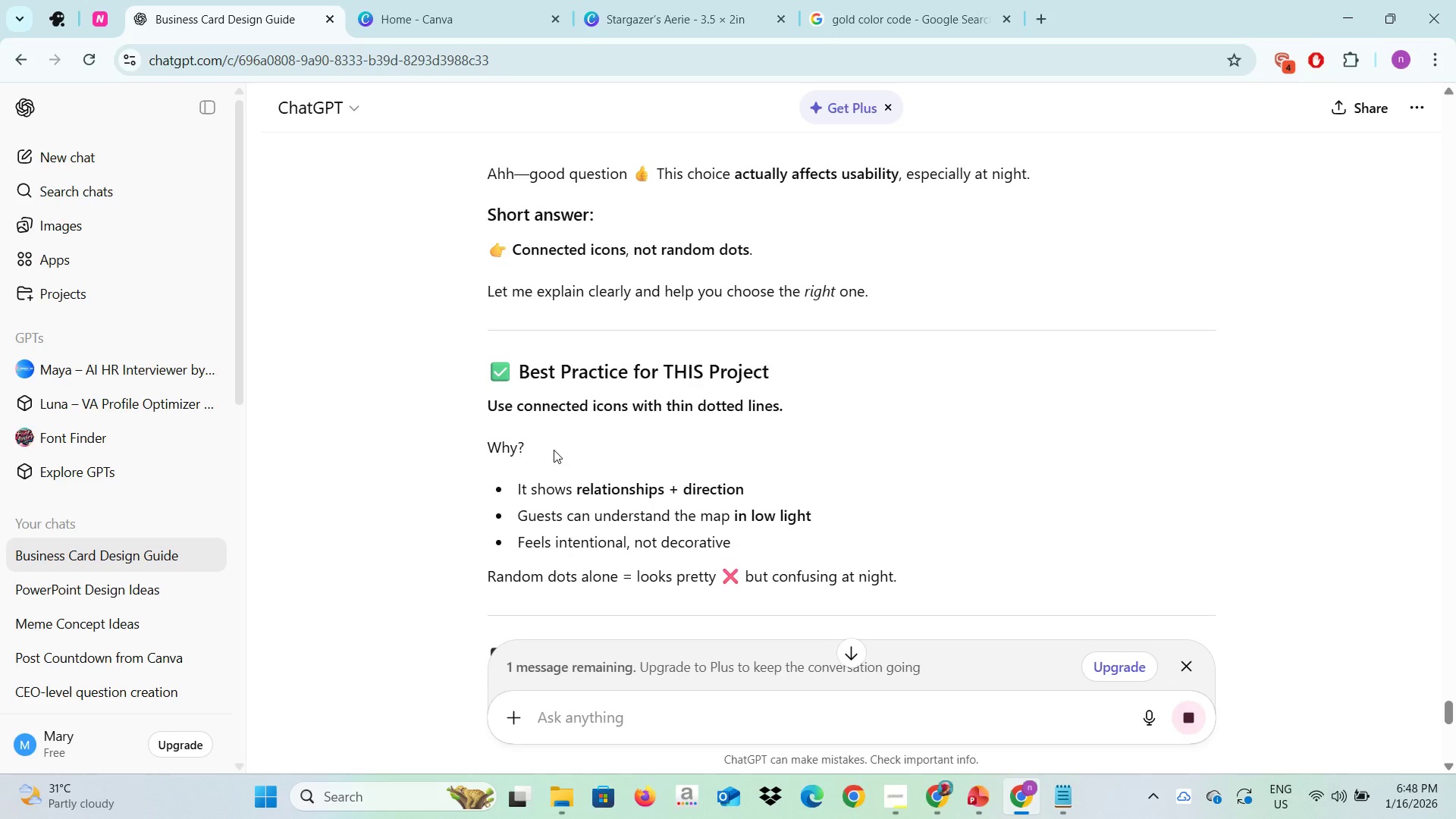 
left_click([654, 0])
 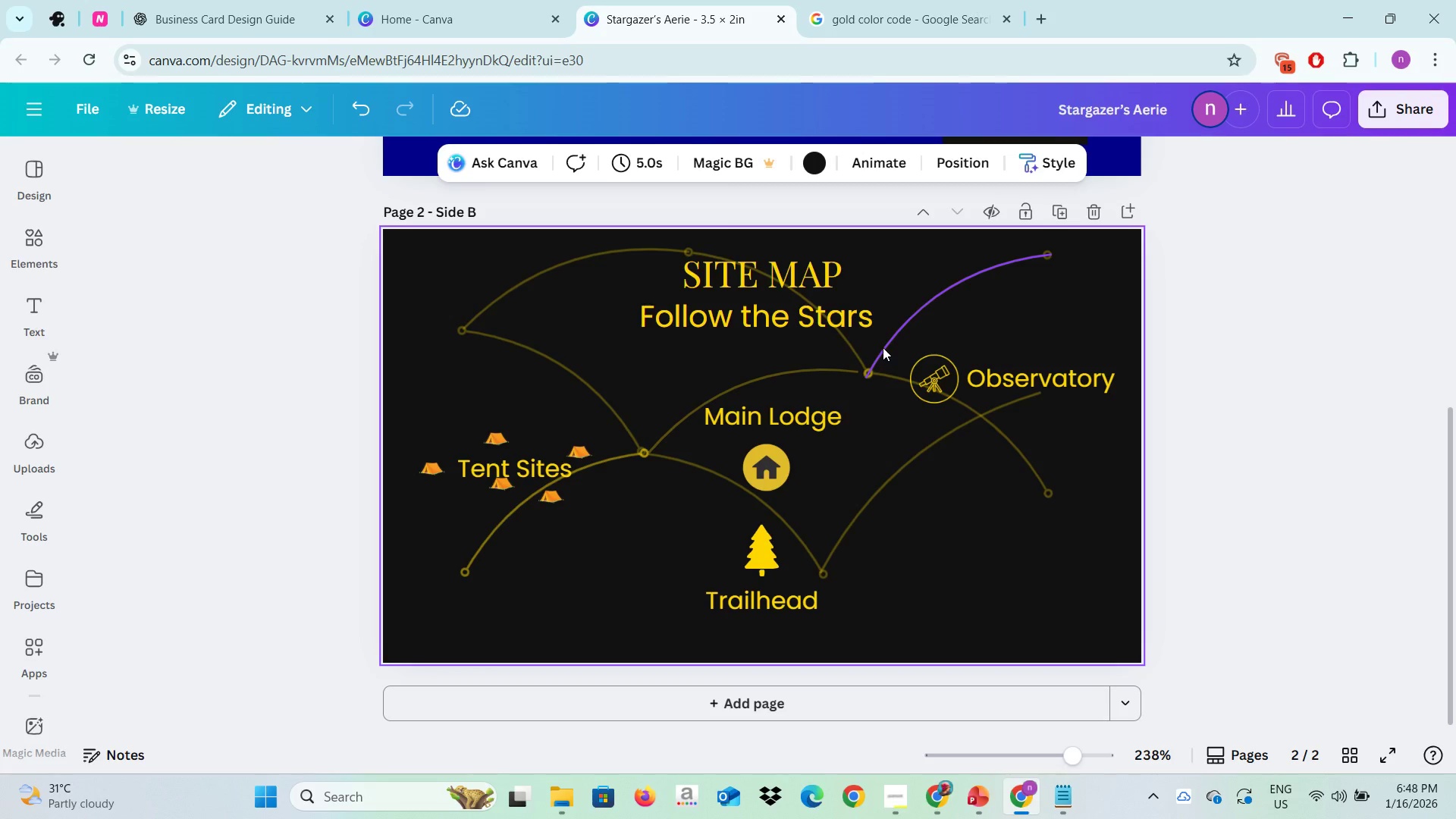 
left_click([883, 347])
 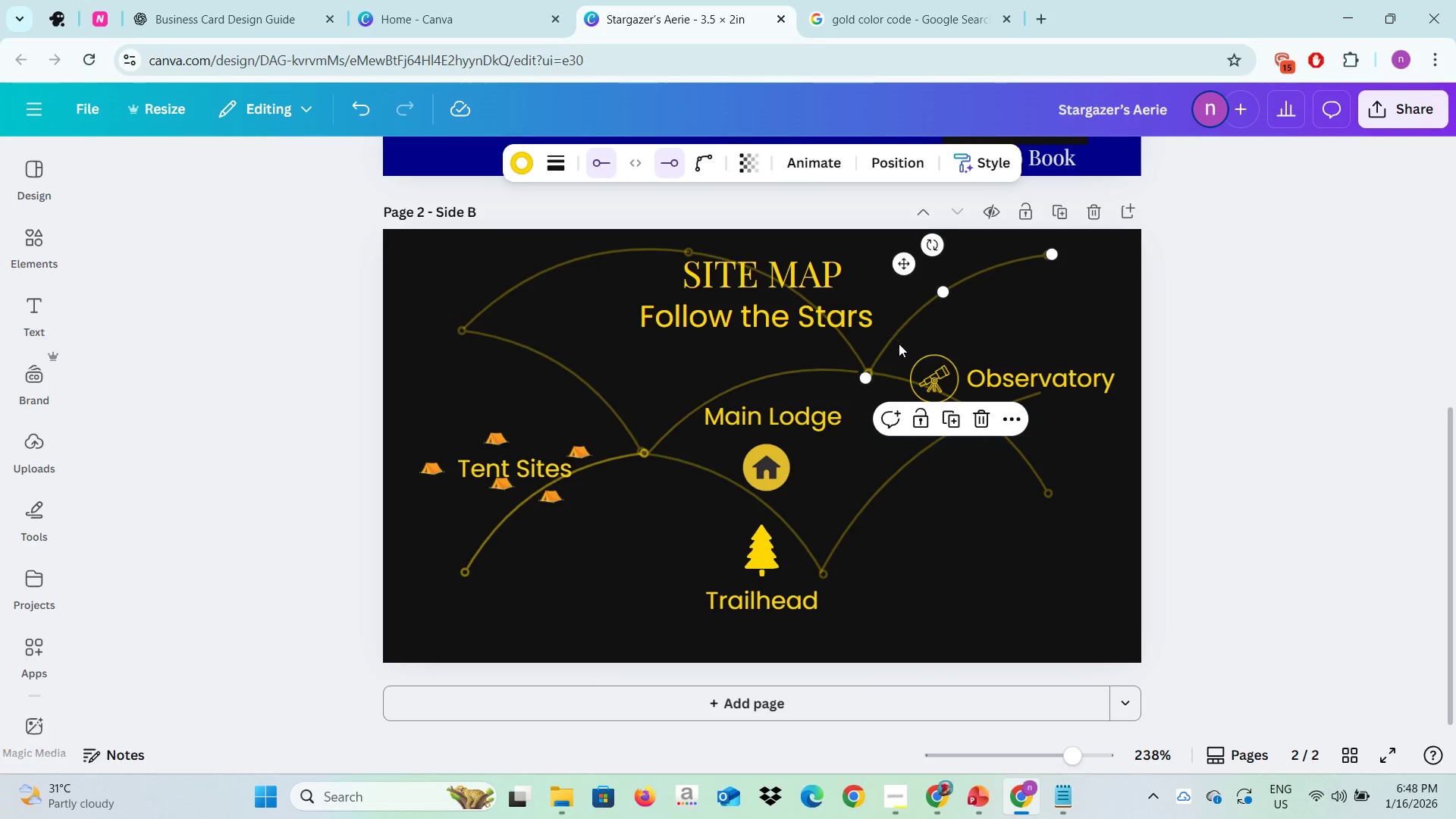 
left_click_drag(start_coordinate=[890, 337], to_coordinate=[786, 390])
 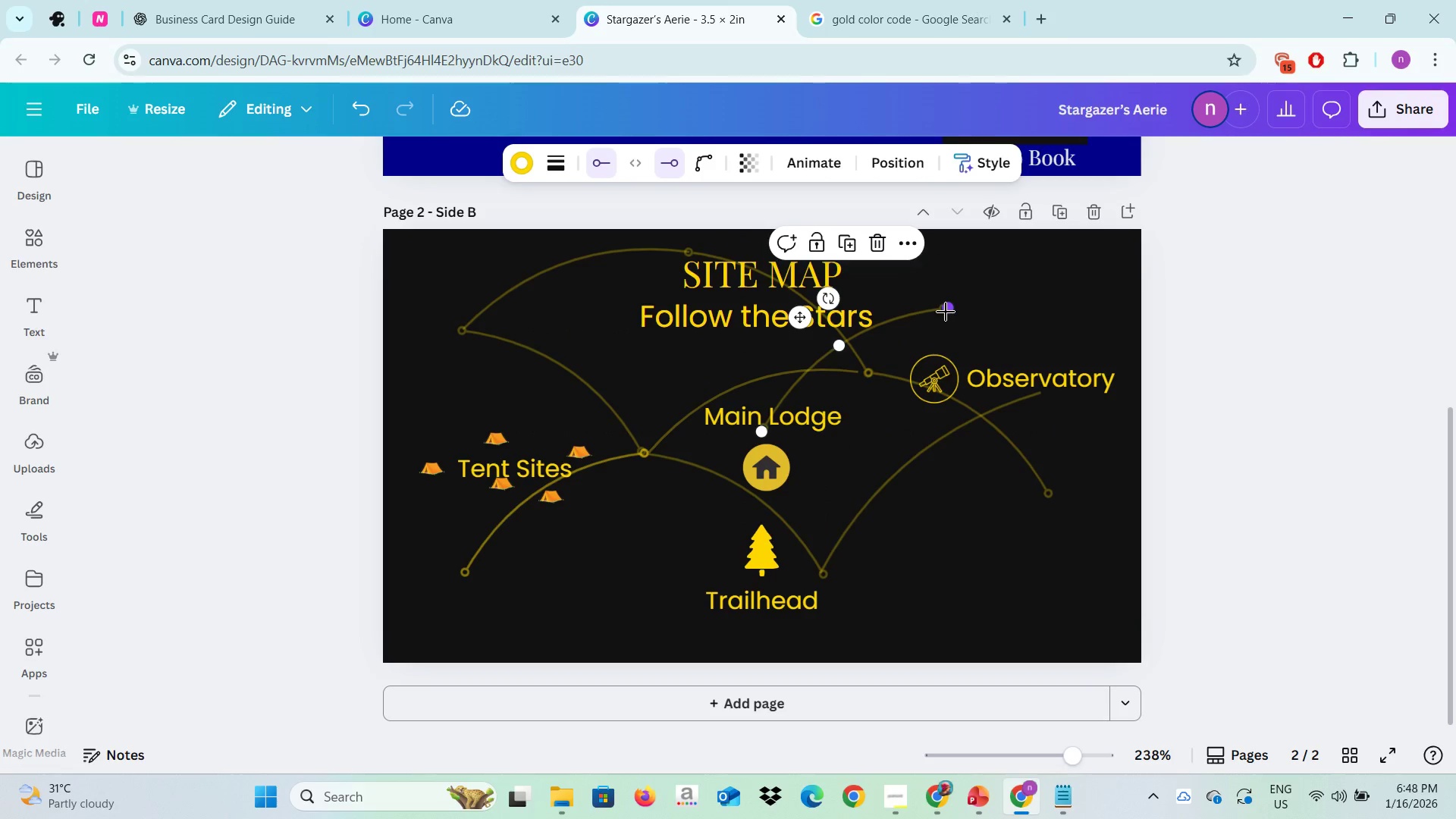 
left_click_drag(start_coordinate=[946, 312], to_coordinate=[937, 384])
 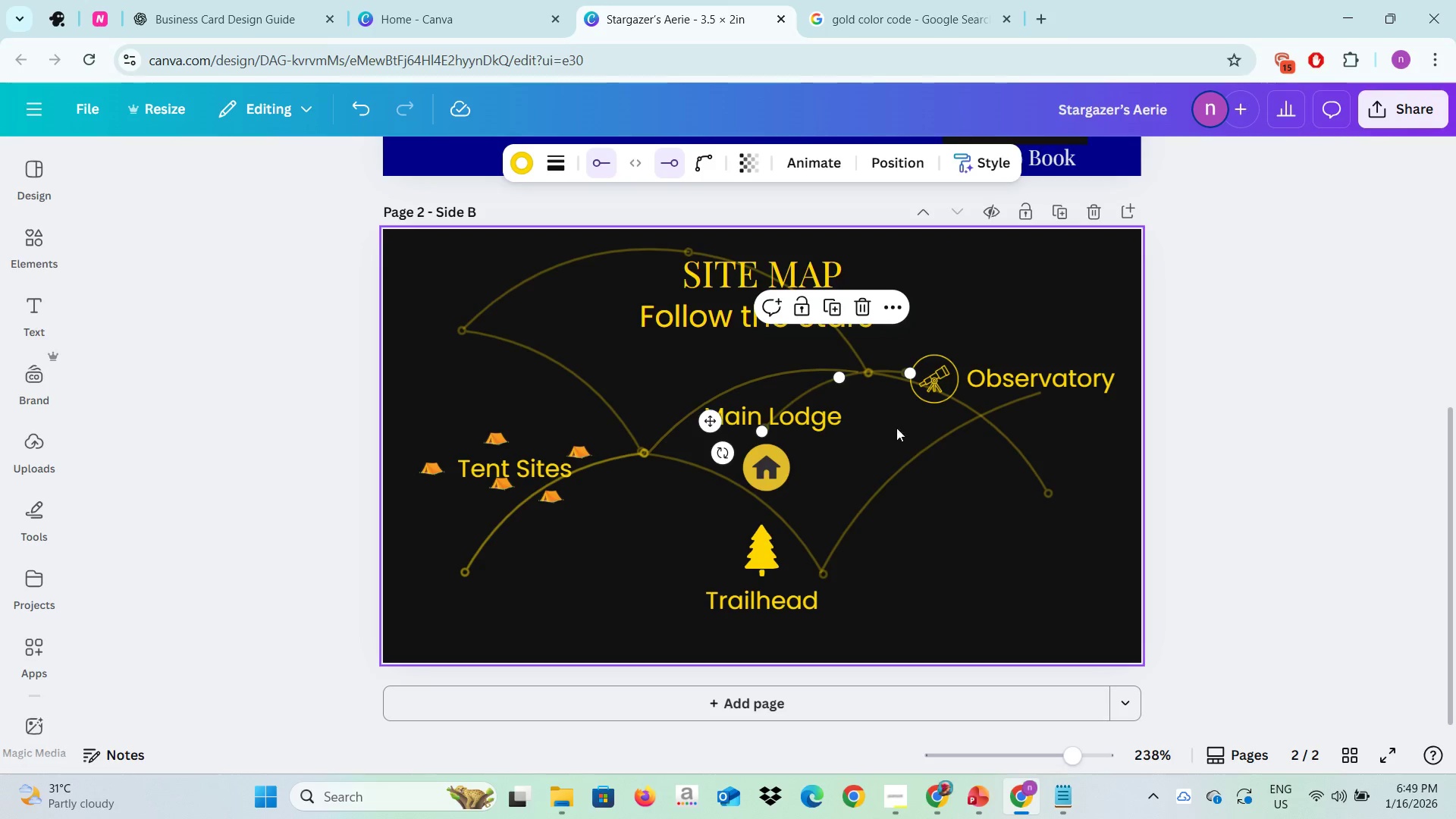 
left_click([926, 449])
 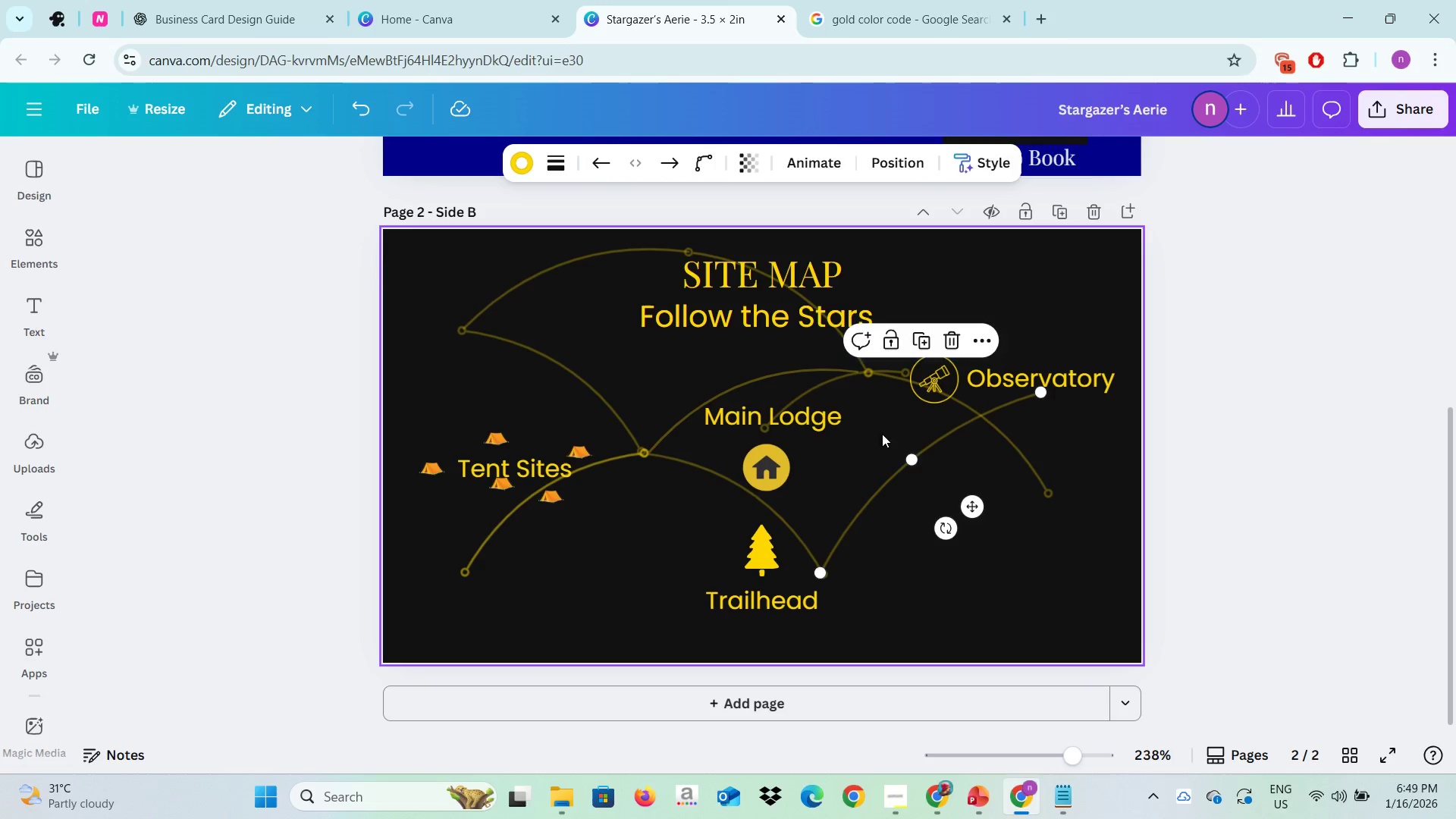 
left_click([894, 437])
 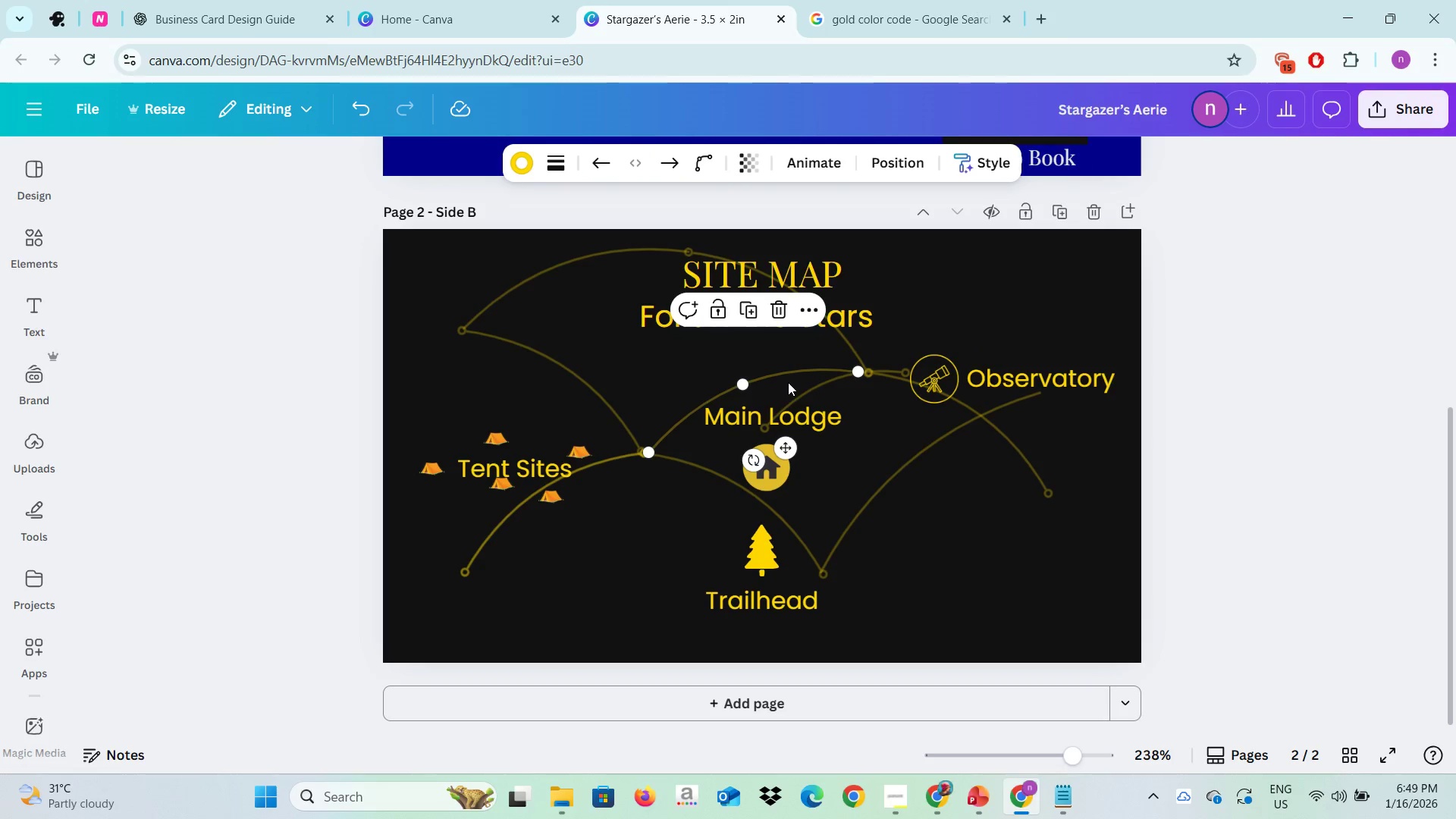 
left_click([788, 382])
 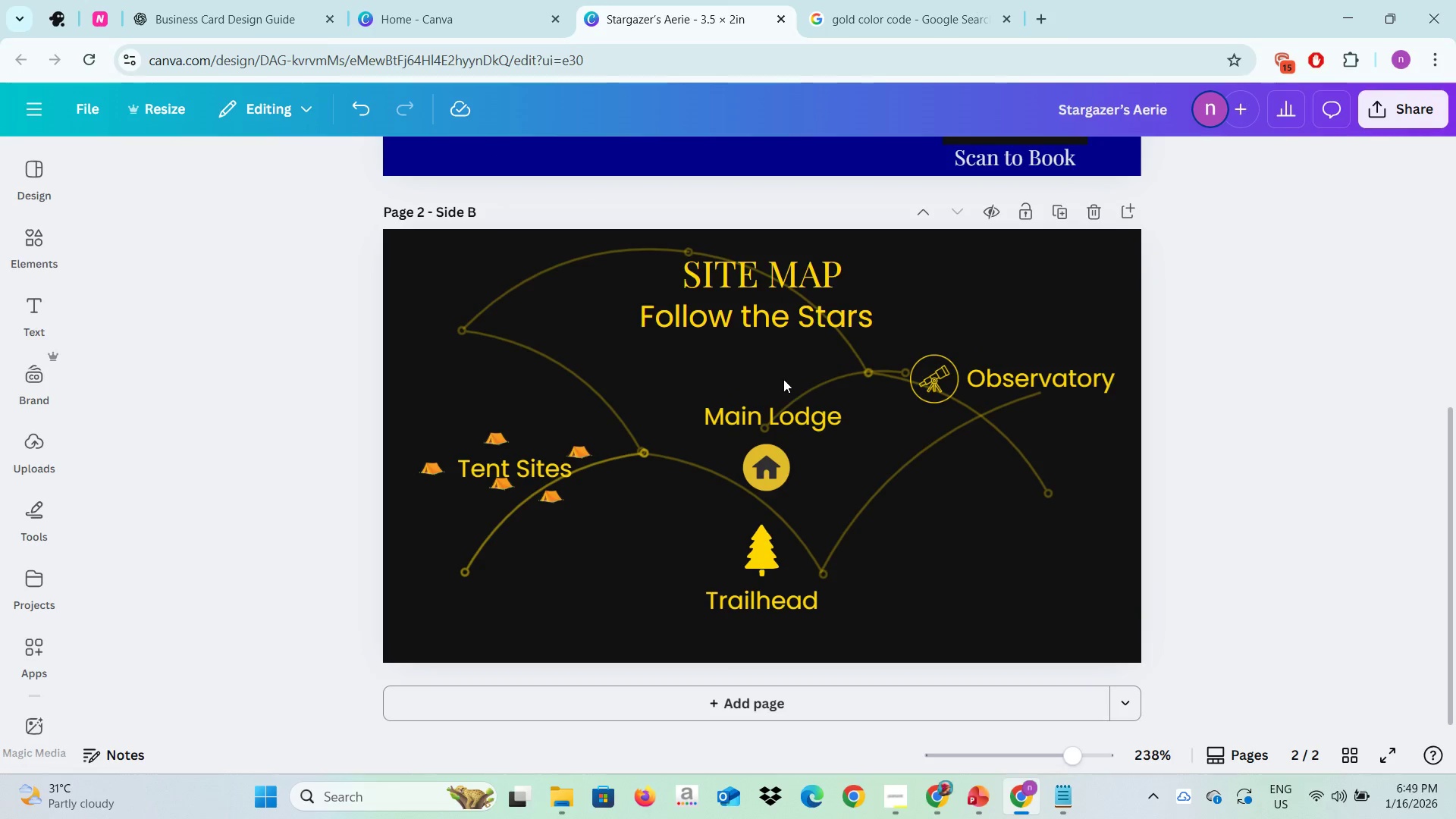 
key(Backspace)
 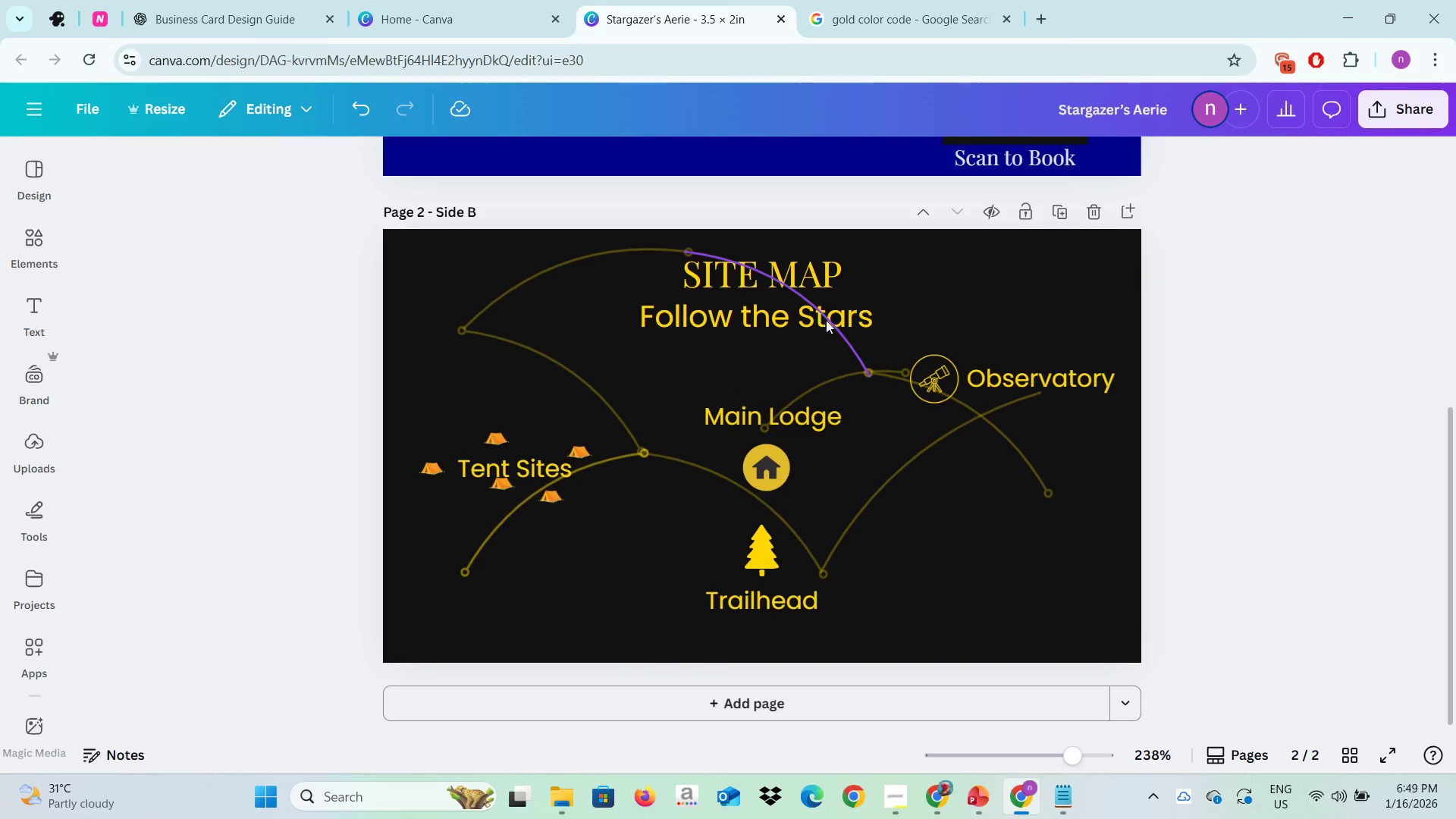 
left_click([839, 335])
 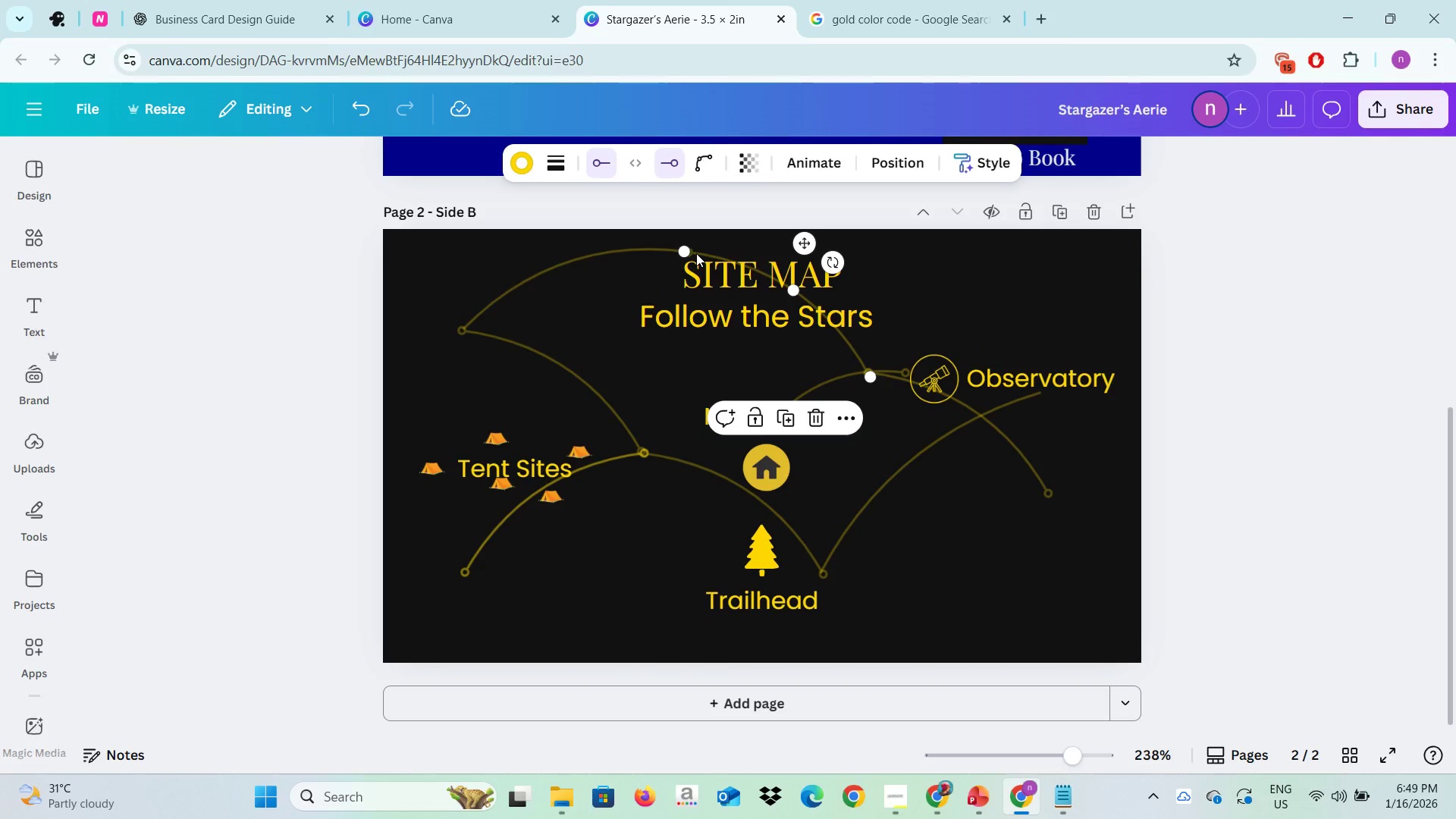 
left_click_drag(start_coordinate=[695, 253], to_coordinate=[580, 425])
 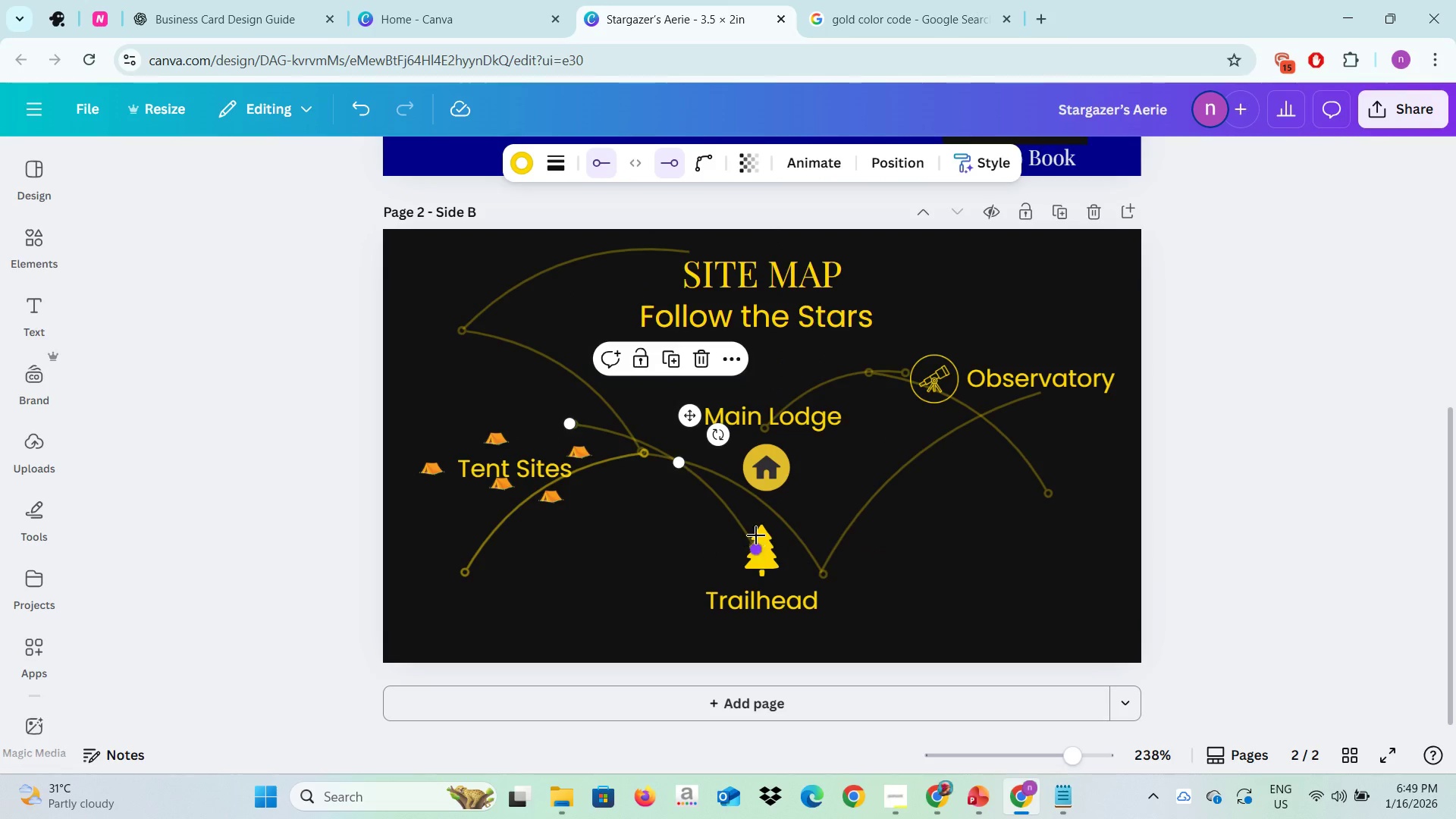 
left_click_drag(start_coordinate=[755, 546], to_coordinate=[902, 365])
 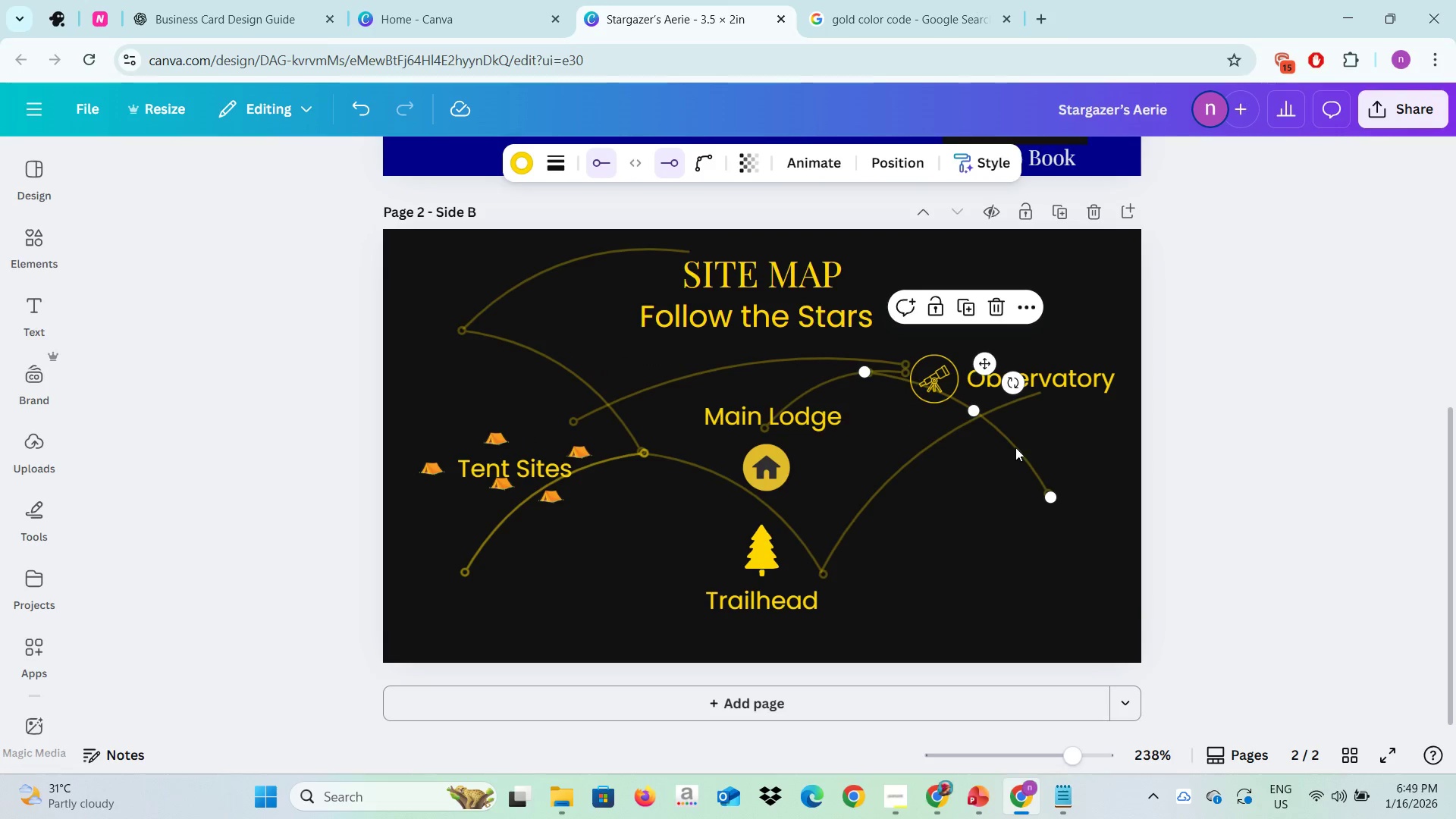 
left_click([1015, 447])
 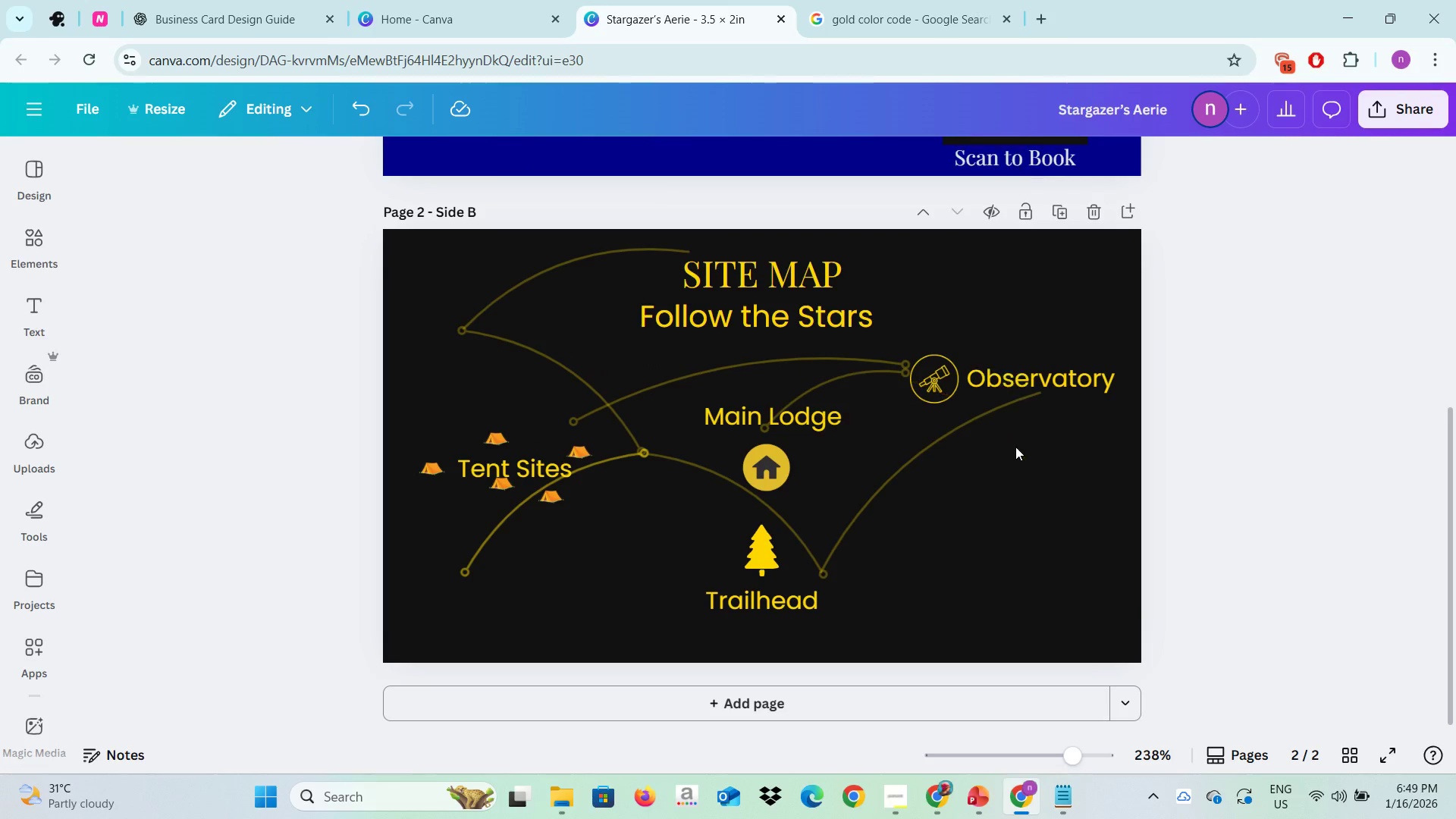 
key(Backspace)
 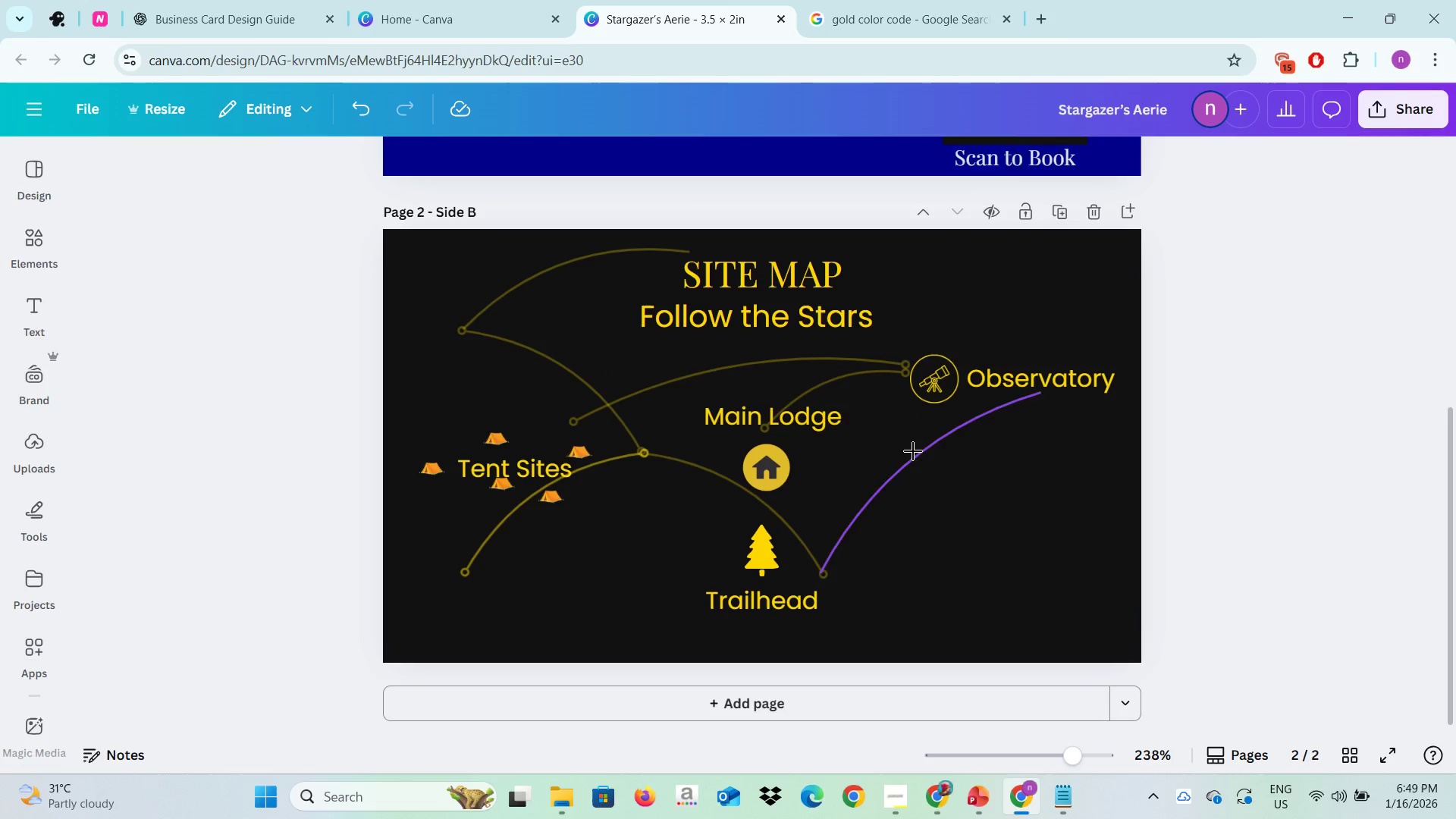 
left_click([913, 451])
 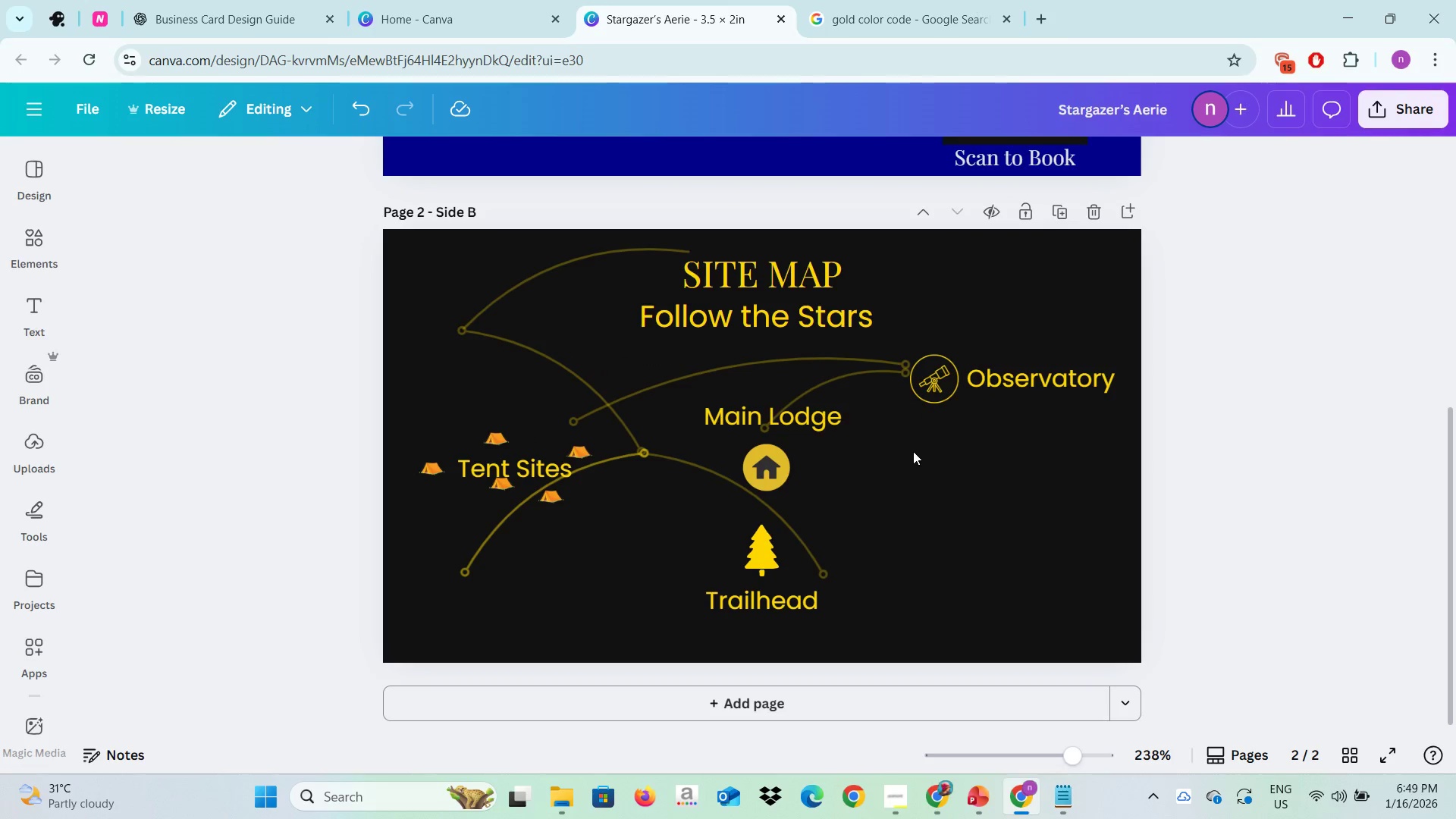 
key(Backspace)
 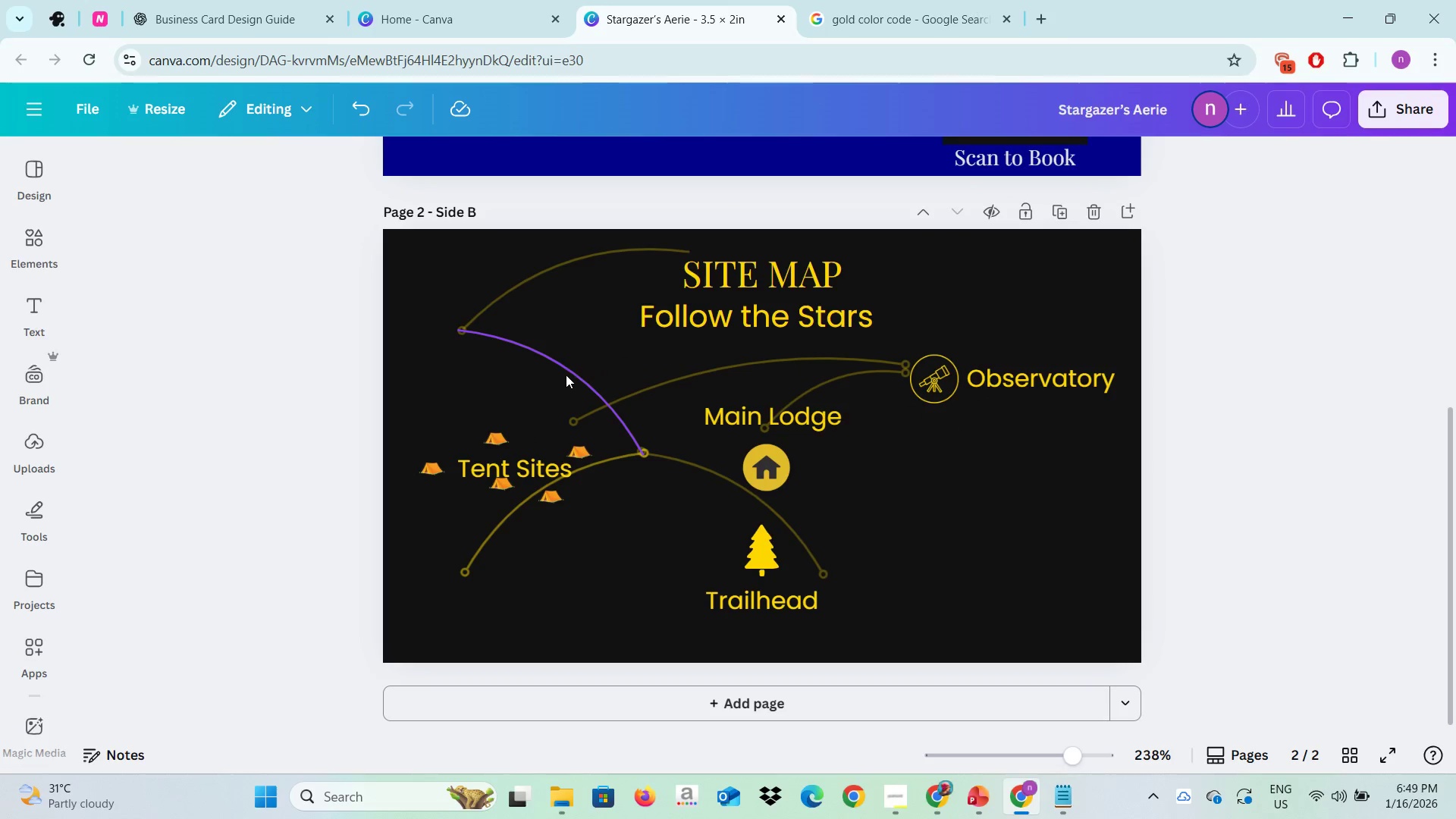 
left_click([566, 375])
 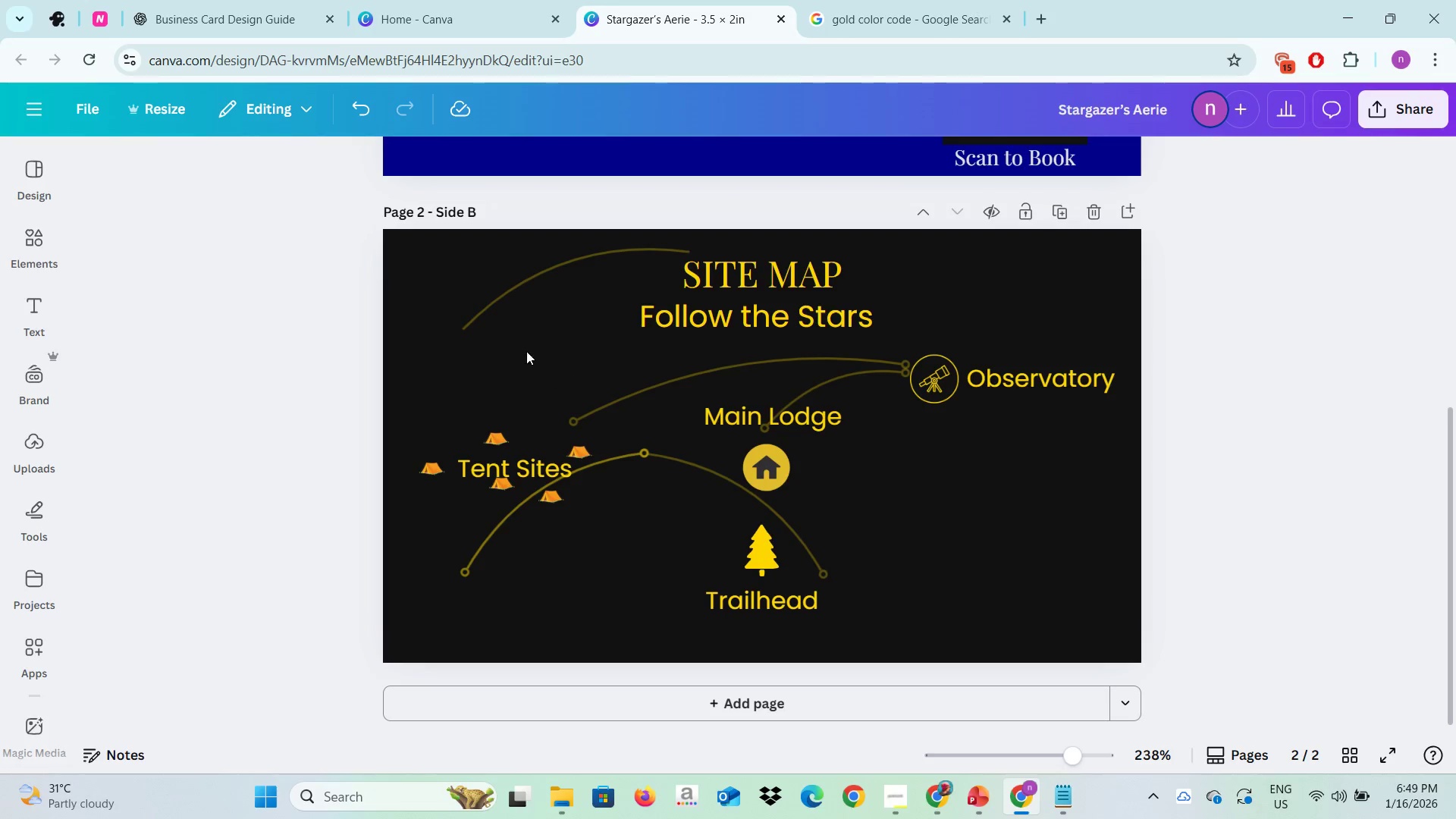 
key(Backspace)
 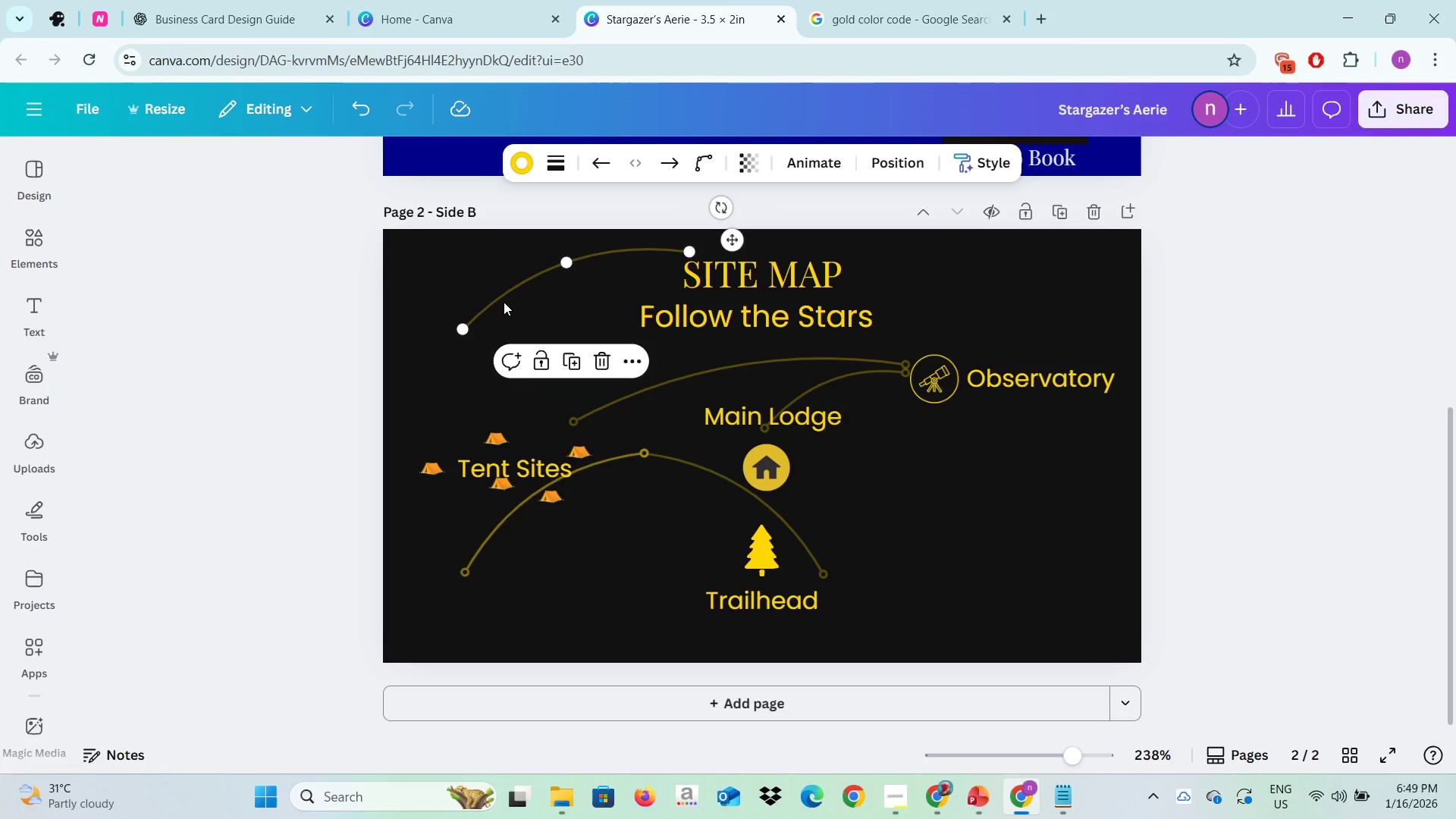 
left_click([504, 303])
 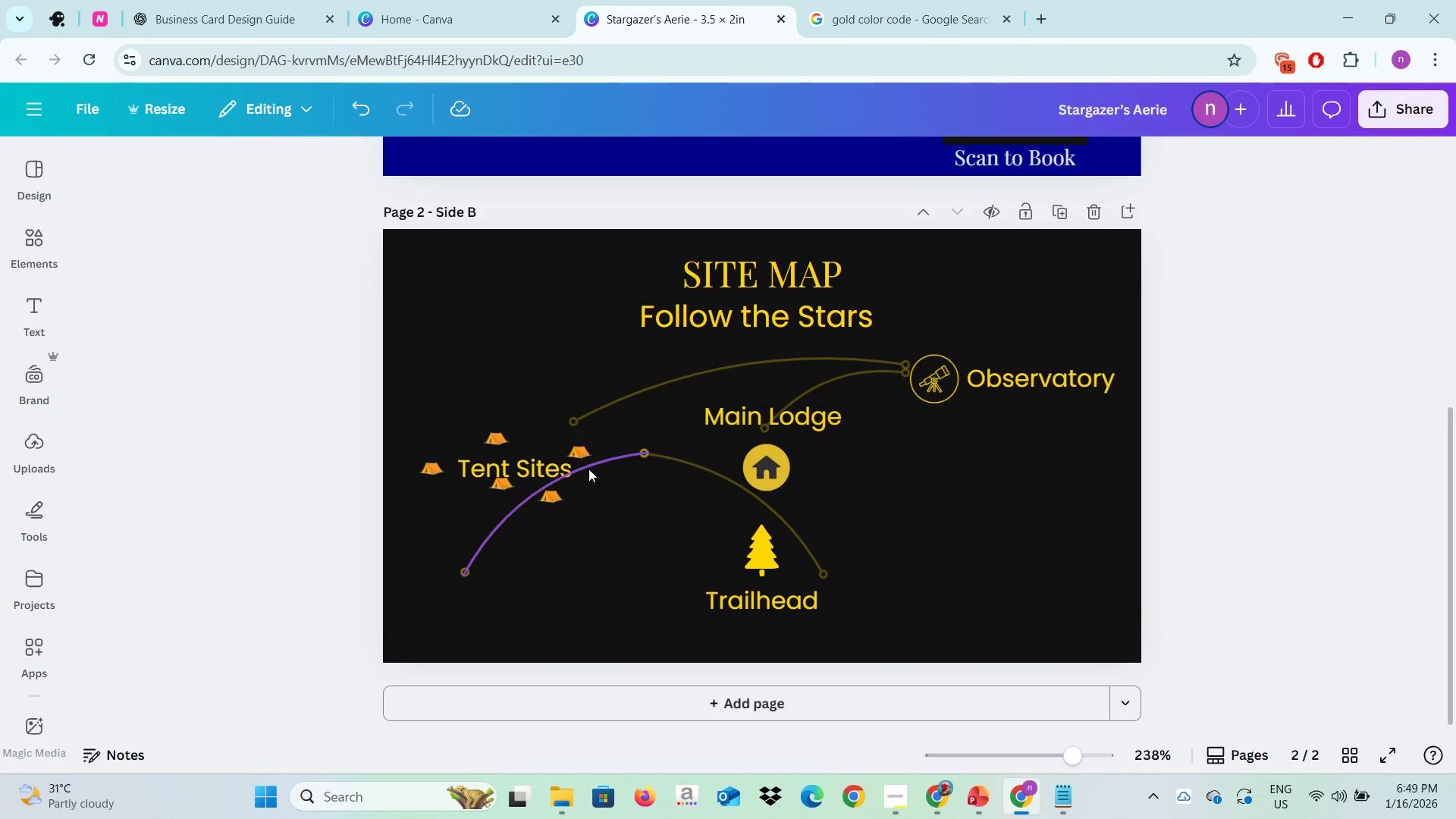 
key(Backspace)
 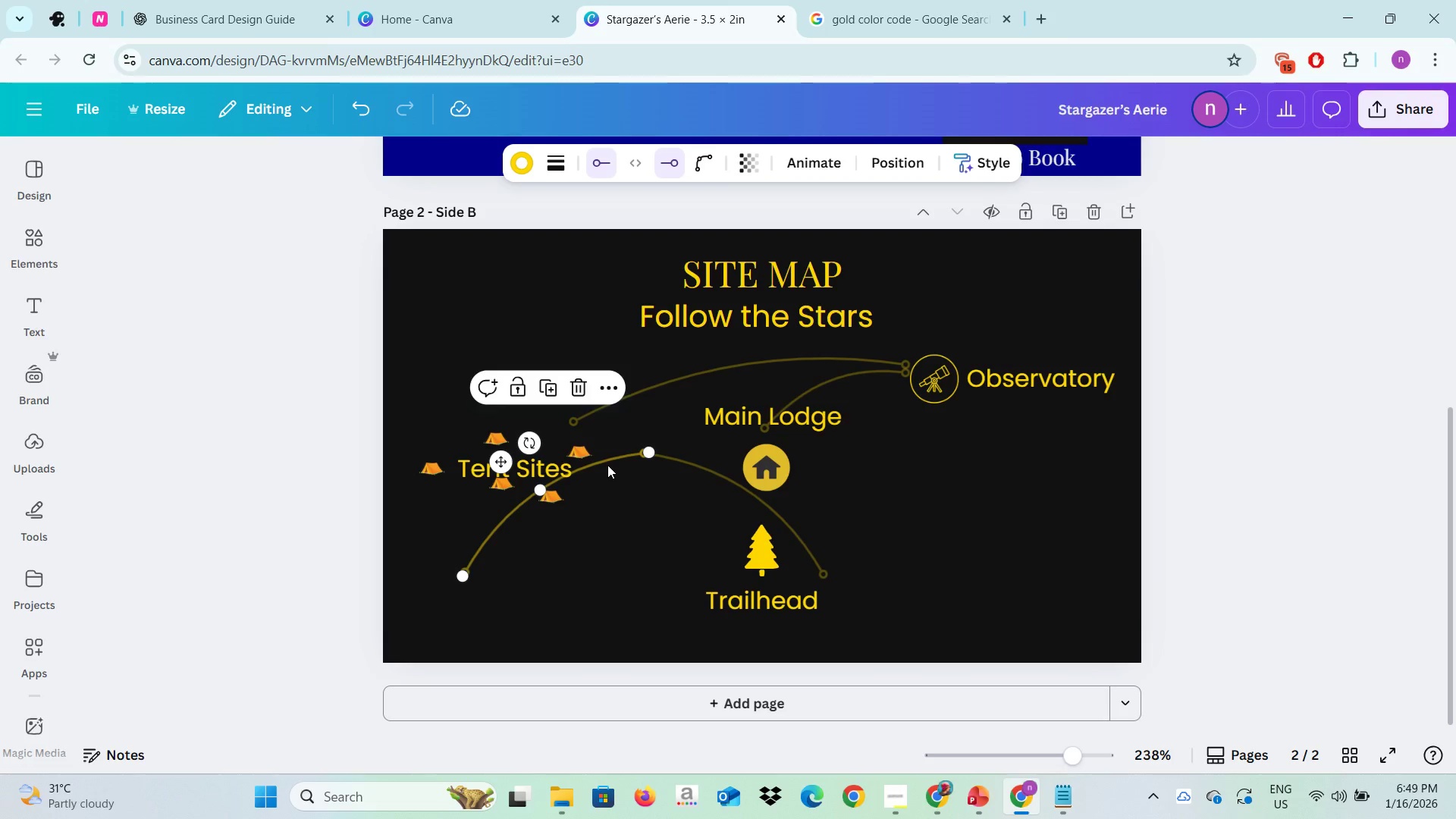 
left_click([607, 465])
 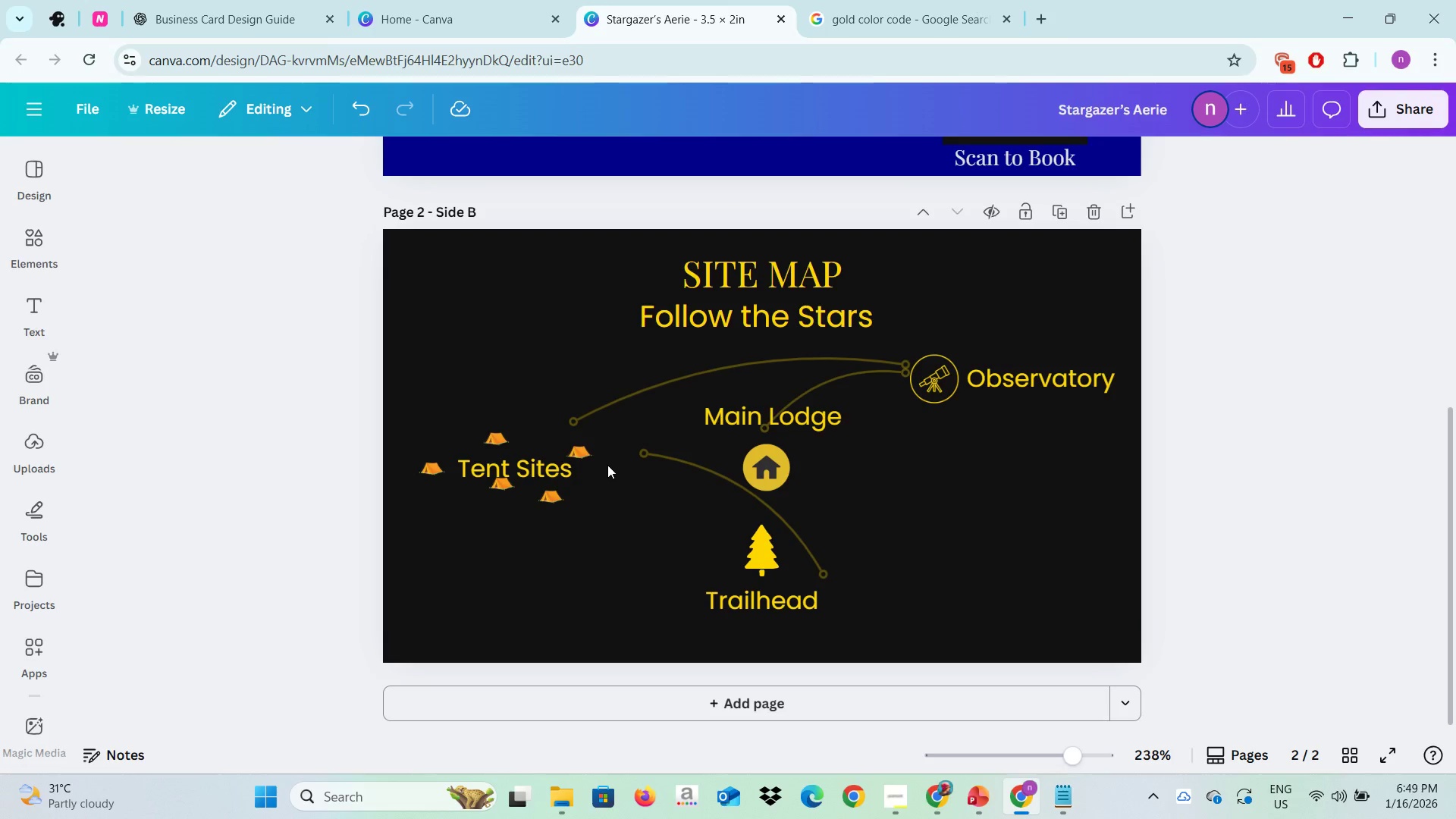 
key(Backspace)
 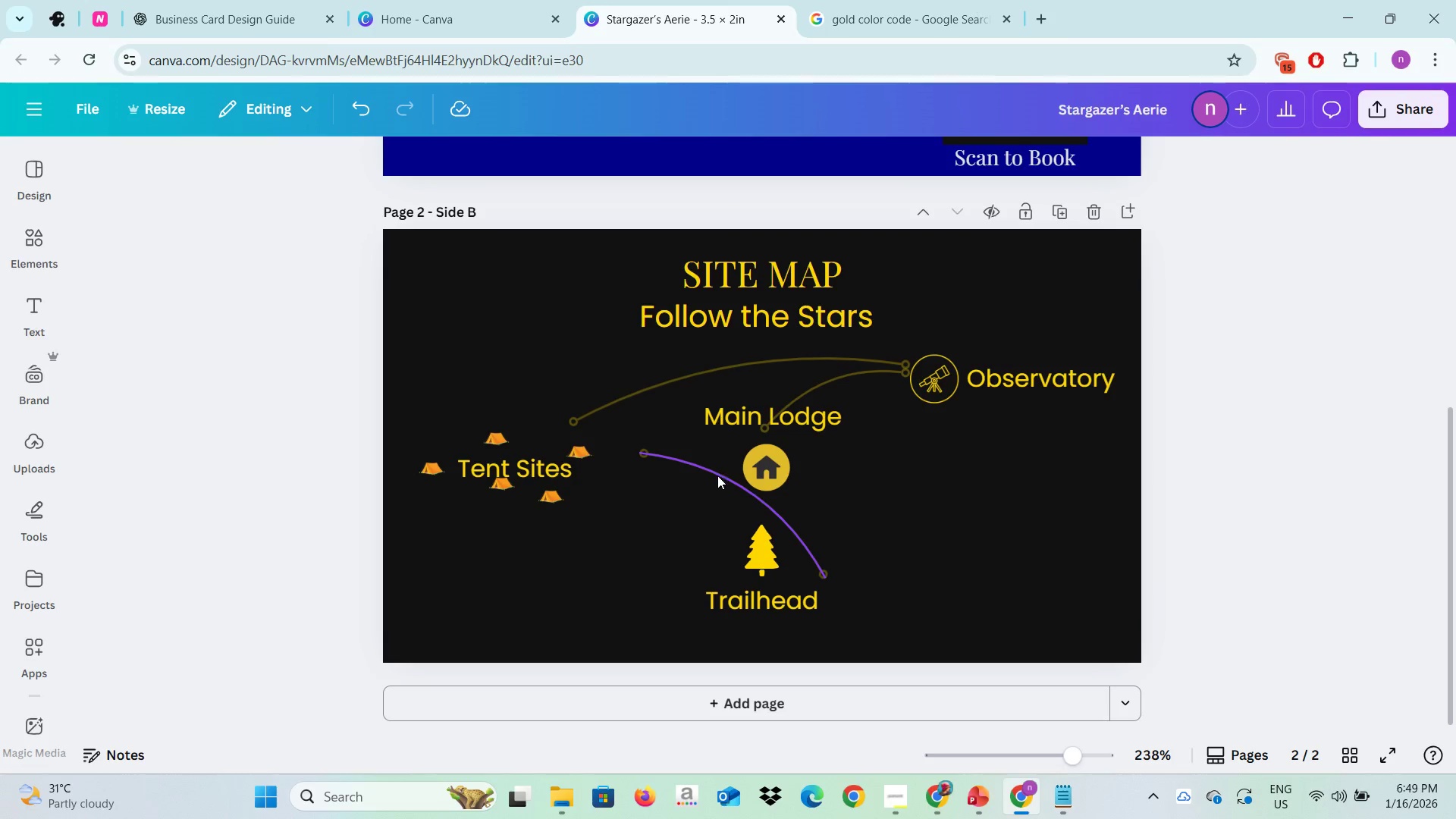 
left_click_drag(start_coordinate=[717, 476], to_coordinate=[648, 446])
 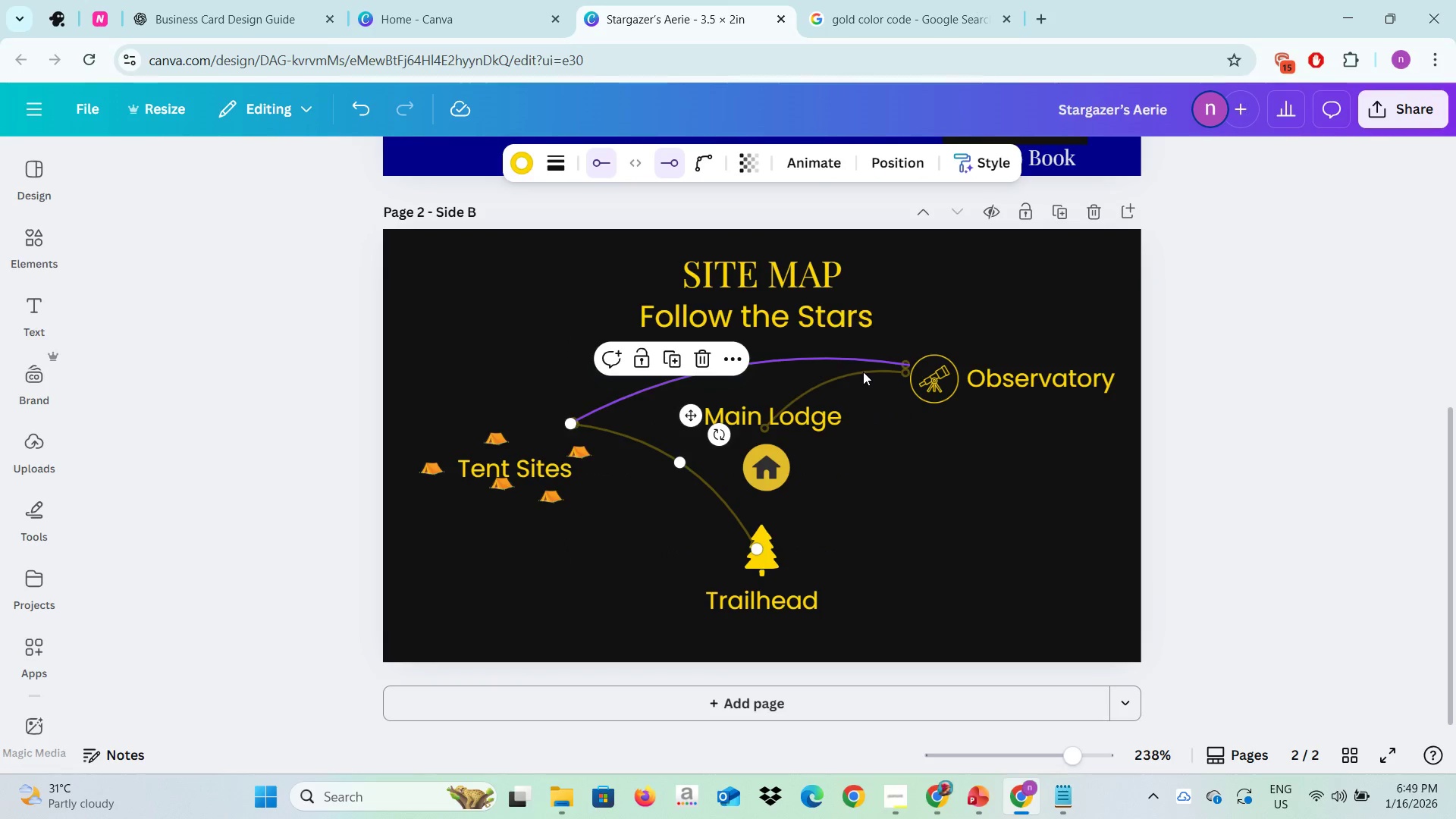 
left_click([863, 372])
 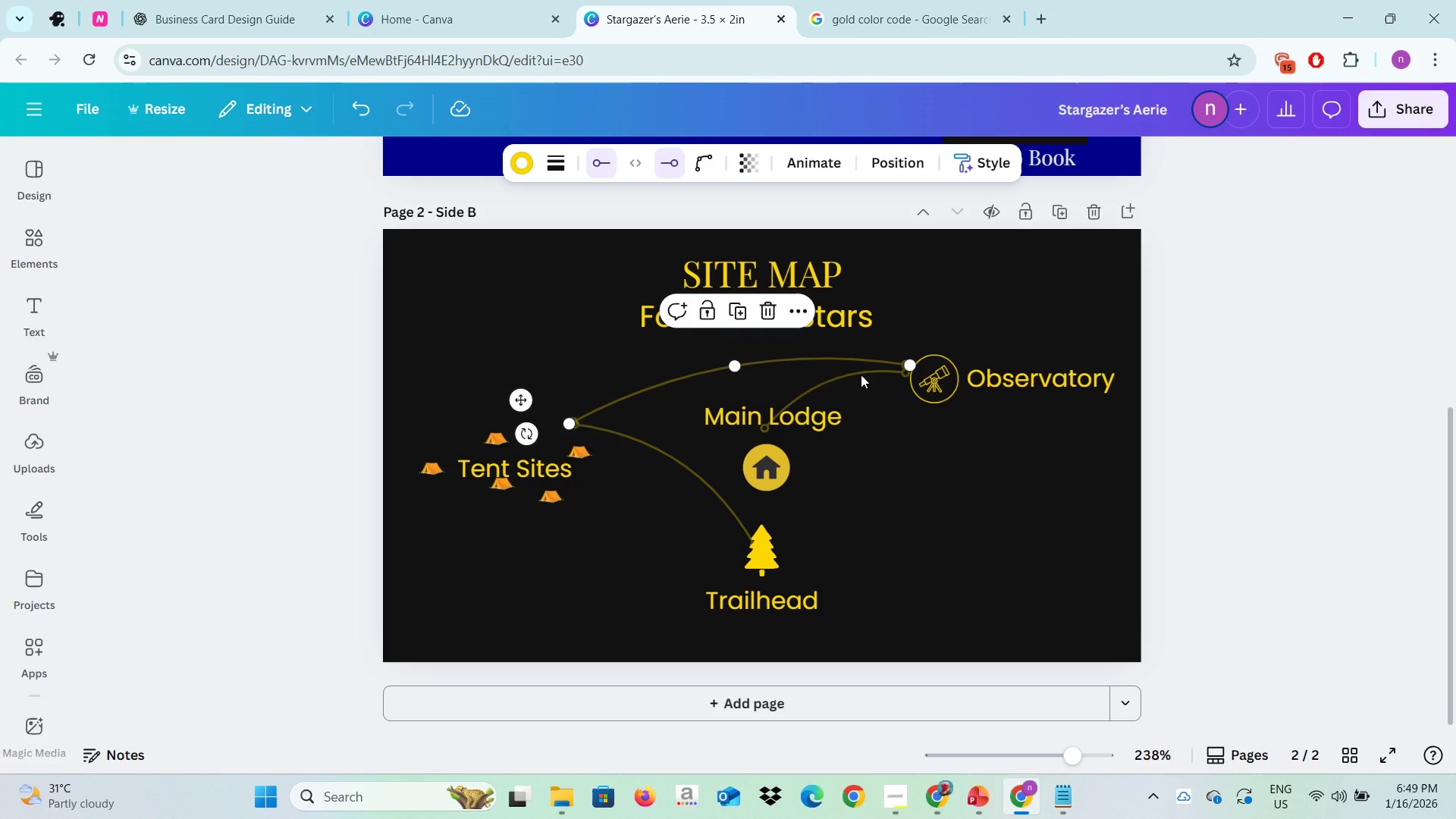 
left_click([861, 375])
 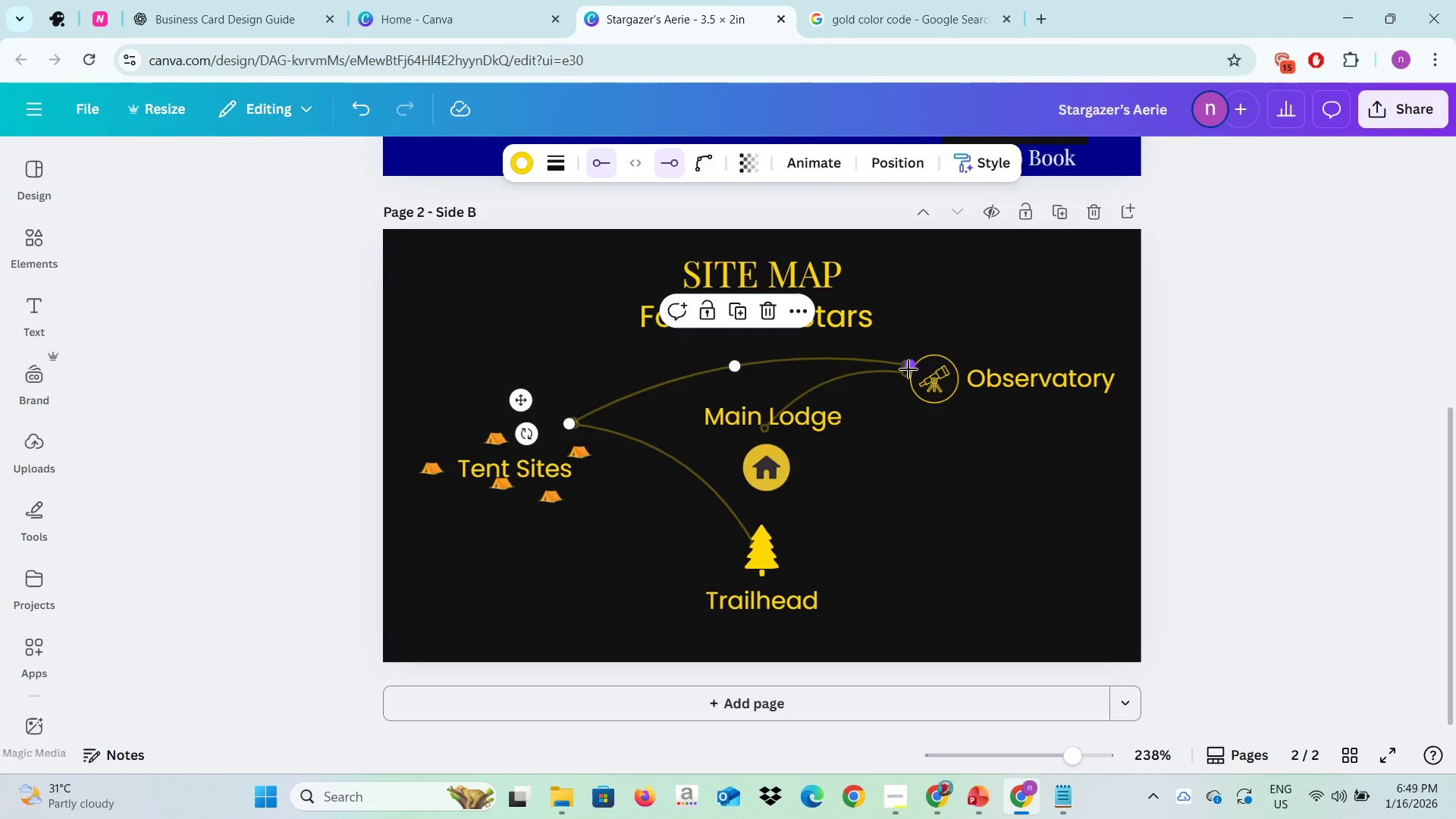 
left_click_drag(start_coordinate=[908, 369], to_coordinate=[899, 375])
 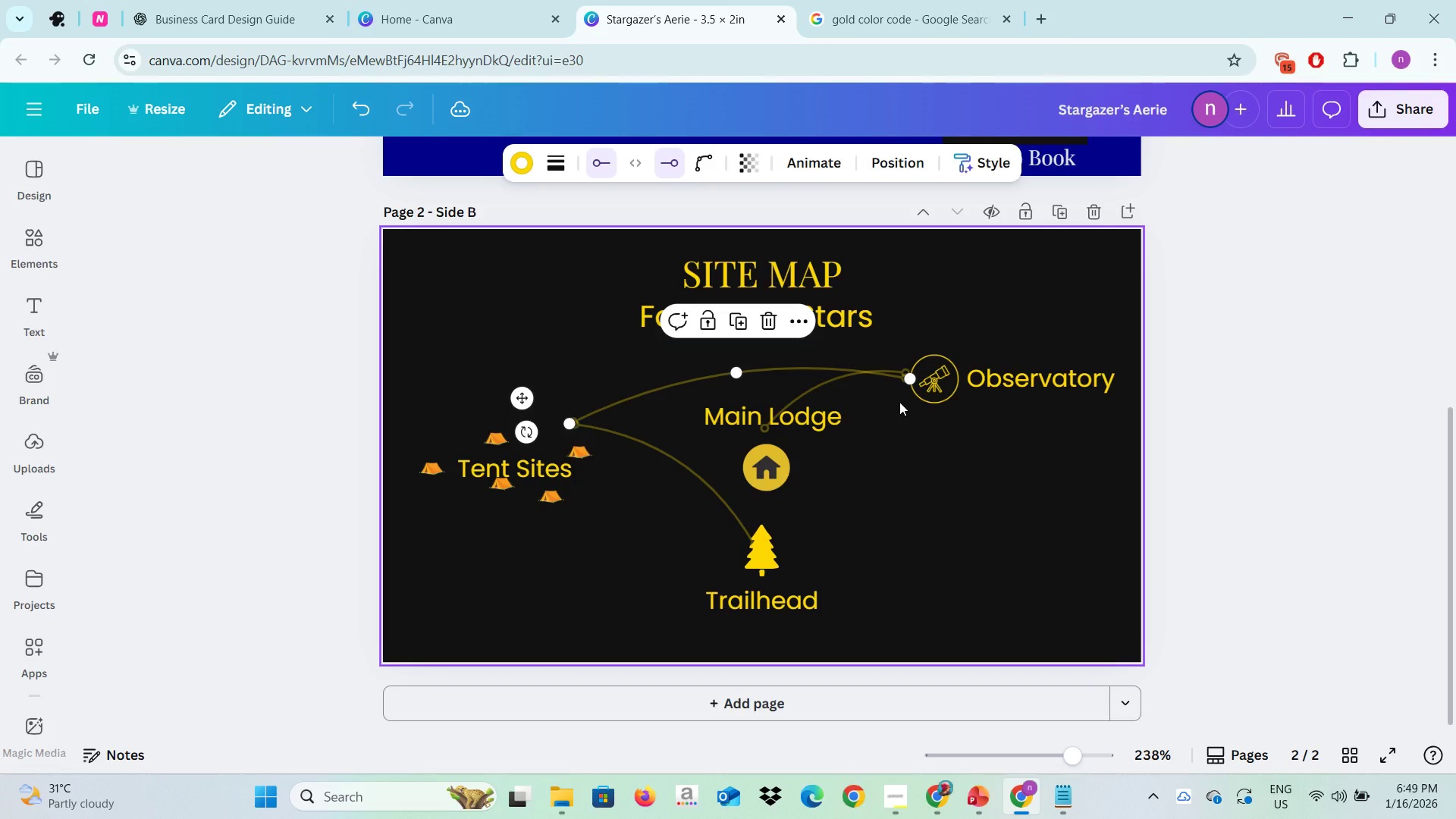 
left_click([899, 402])
 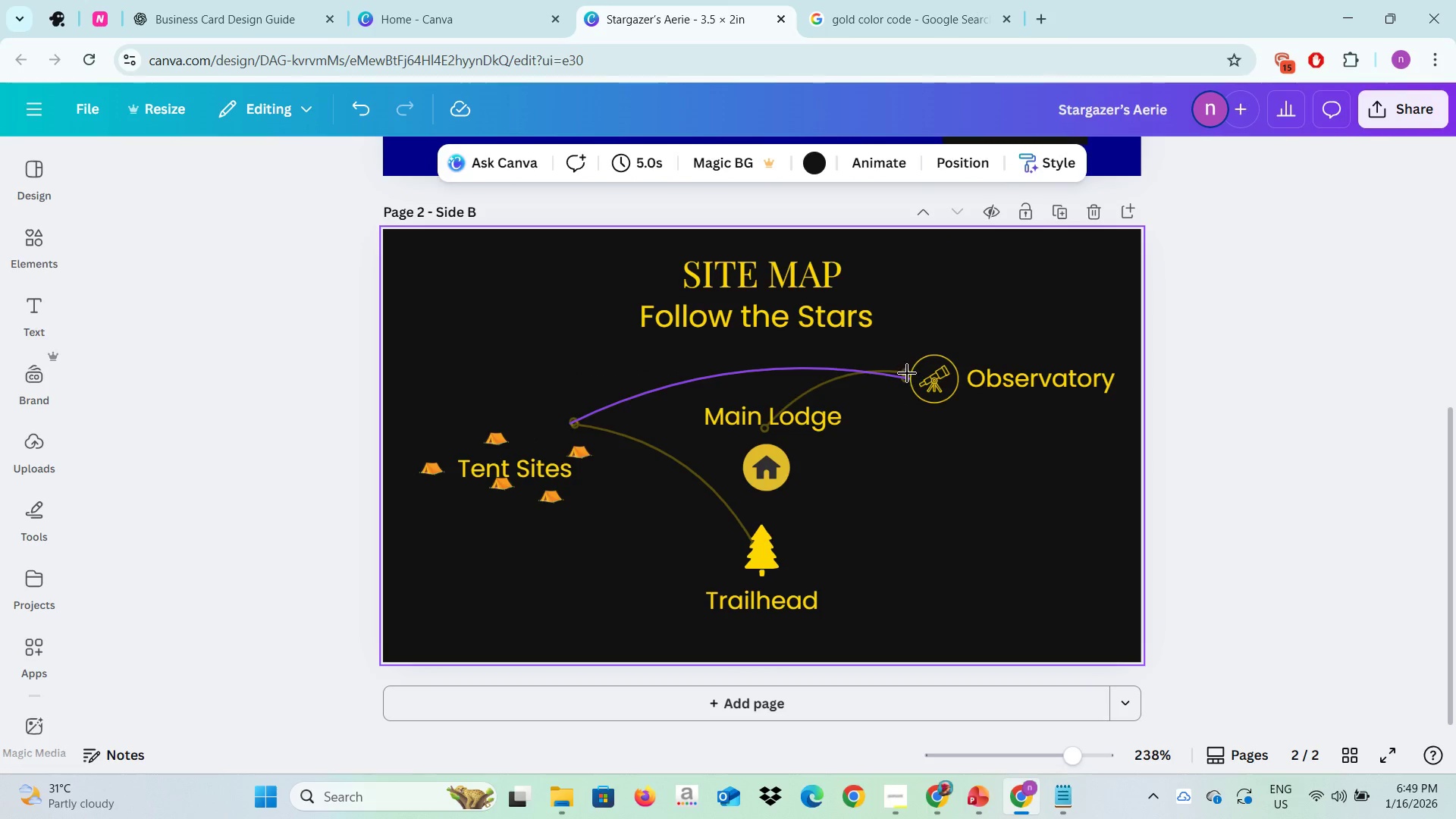 
left_click([907, 373])
 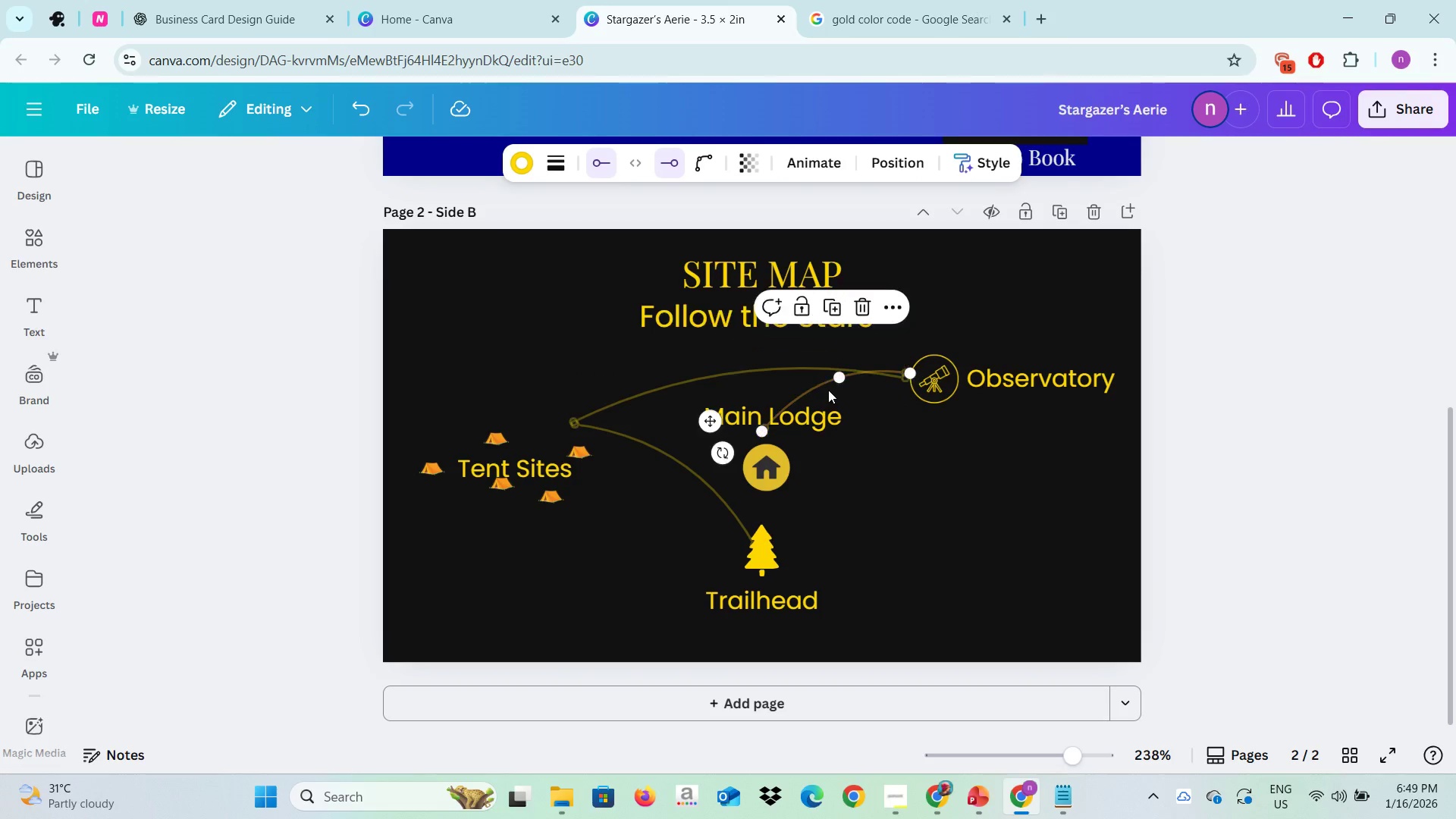 
left_click([828, 391])
 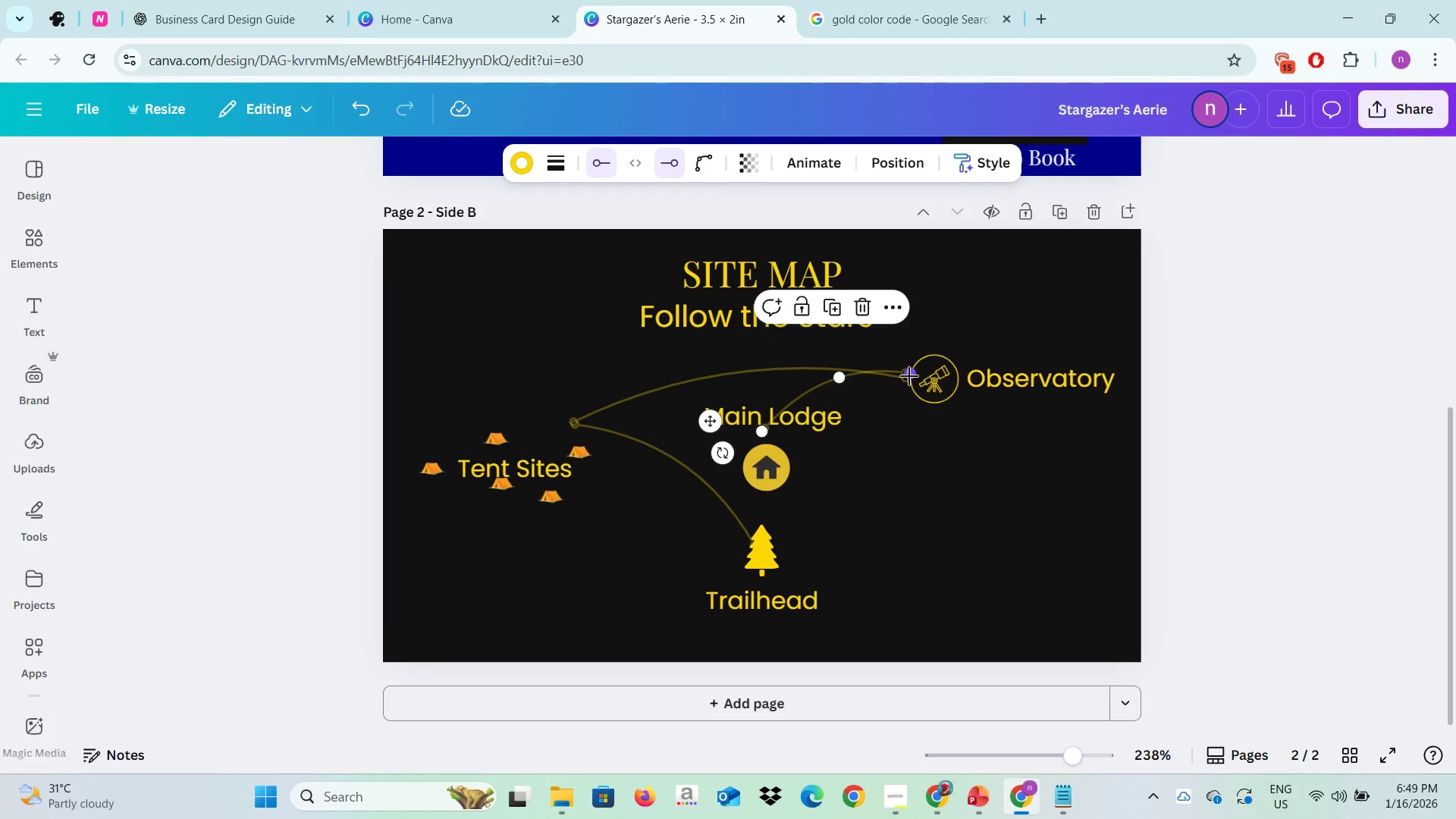 
left_click_drag(start_coordinate=[909, 373], to_coordinate=[909, 377])
 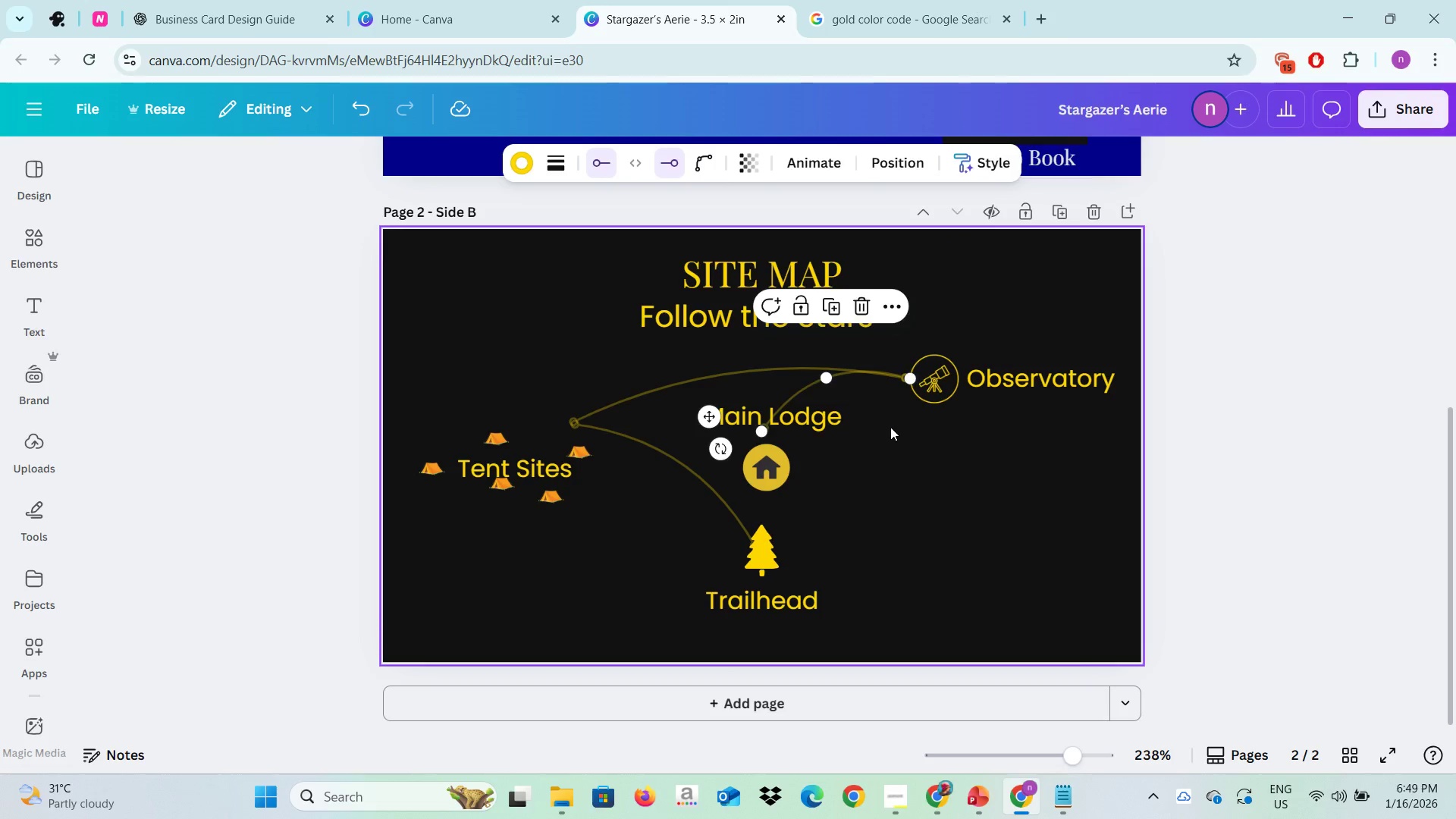 
left_click([890, 427])
 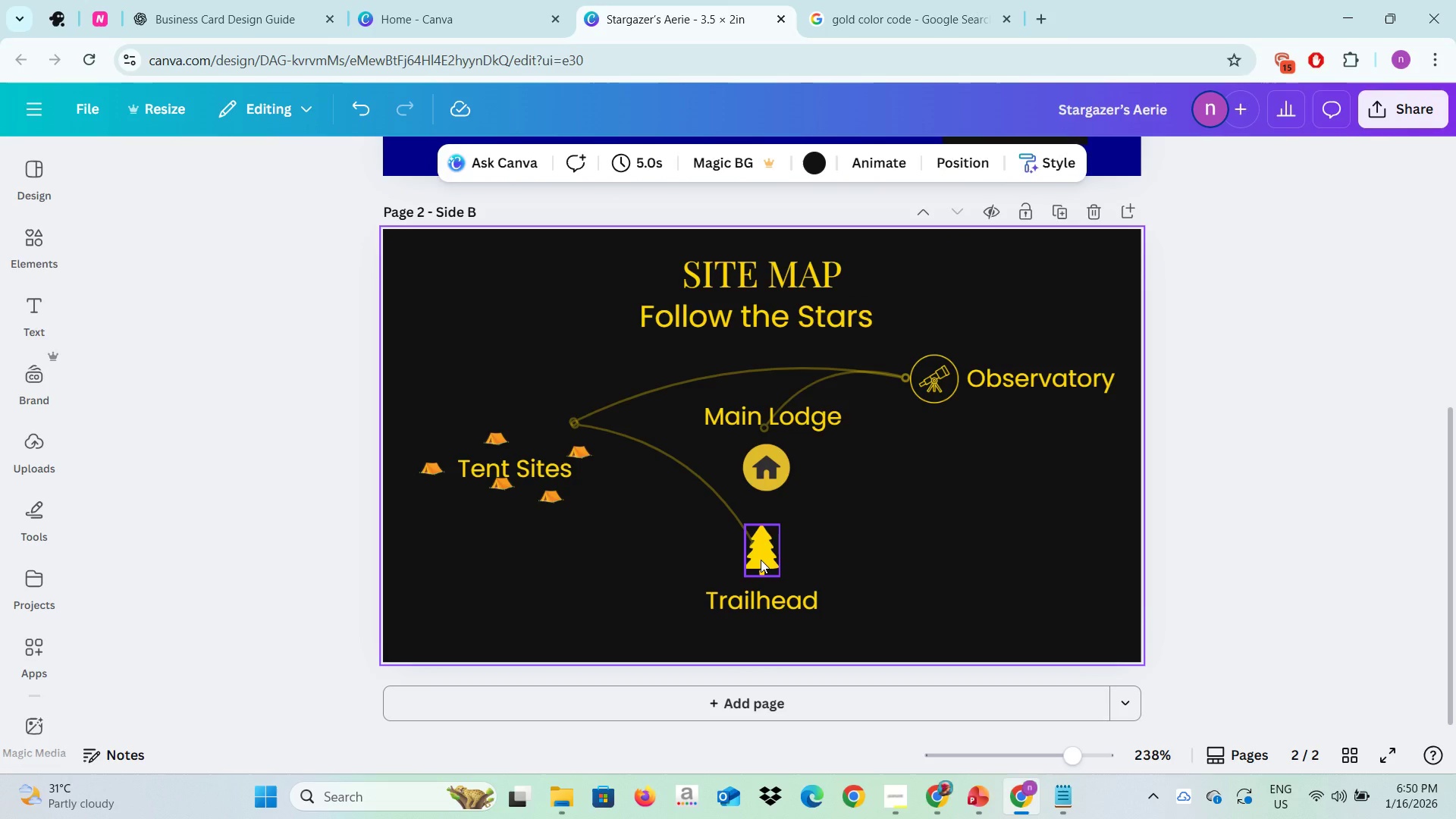 
wait(12.02)
 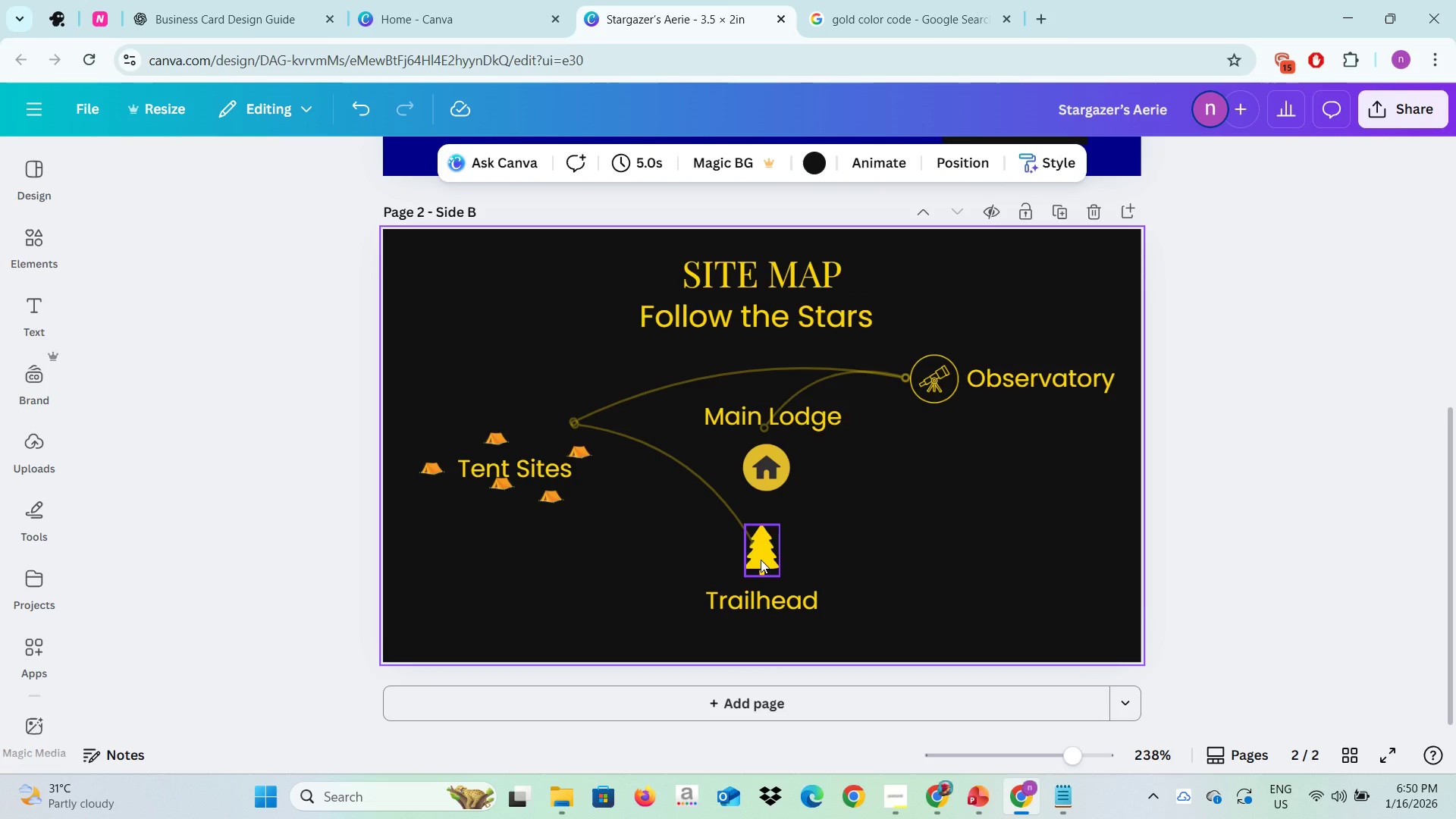 
left_click([237, 0])
 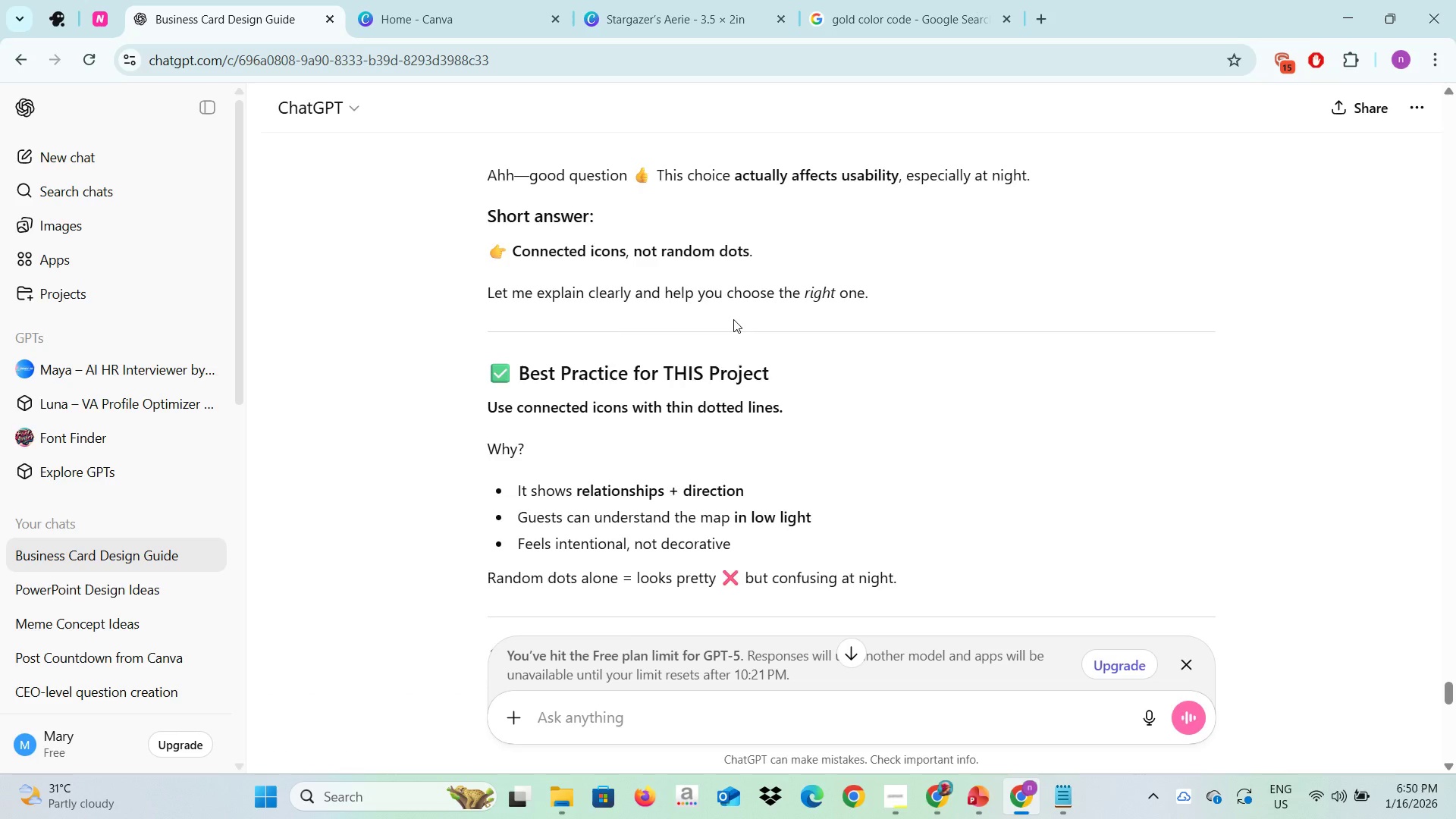 
scroll: coordinate [733, 319], scroll_direction: up, amount: 10.0
 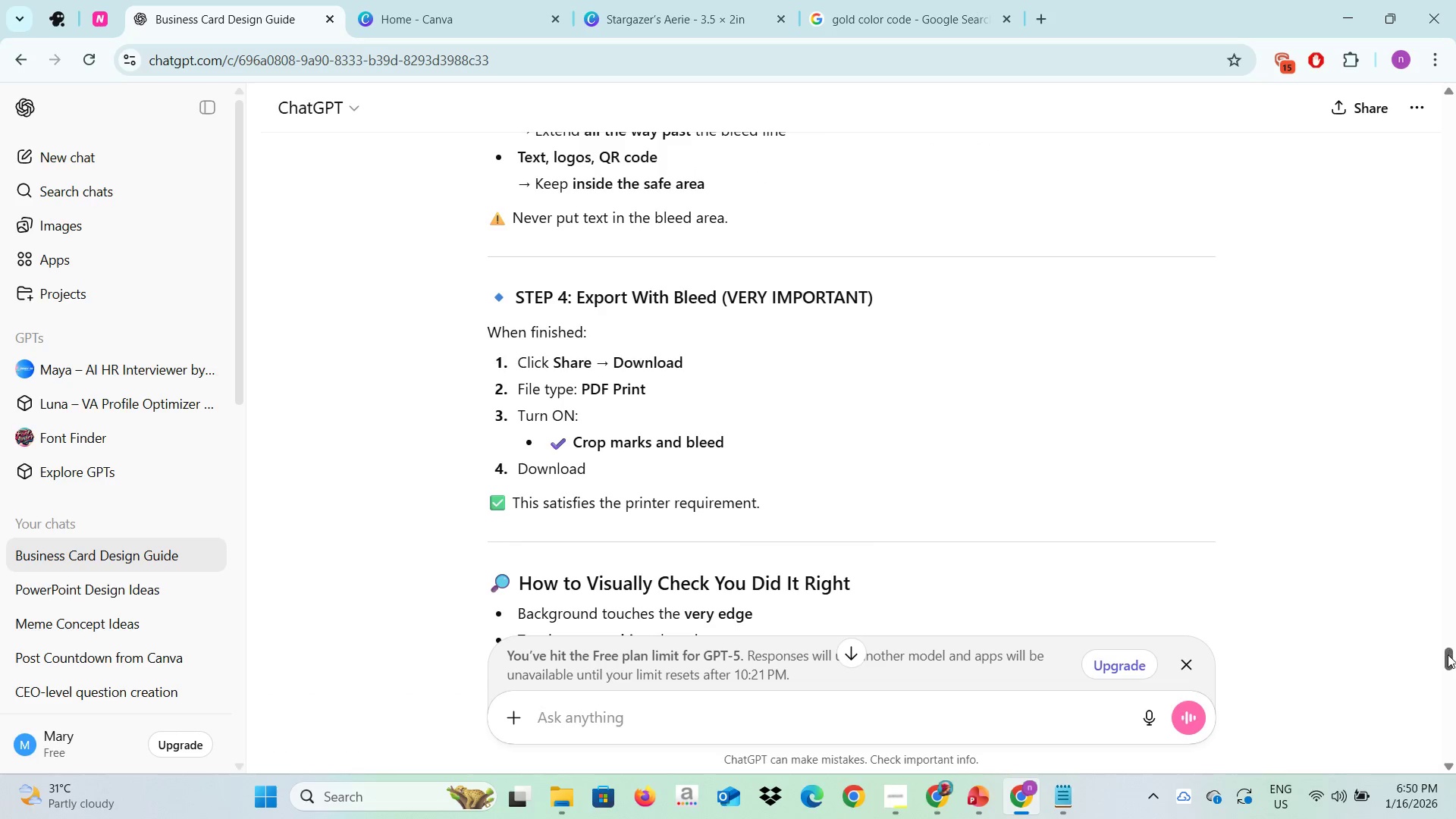 
left_click_drag(start_coordinate=[1448, 655], to_coordinate=[1432, 232])
 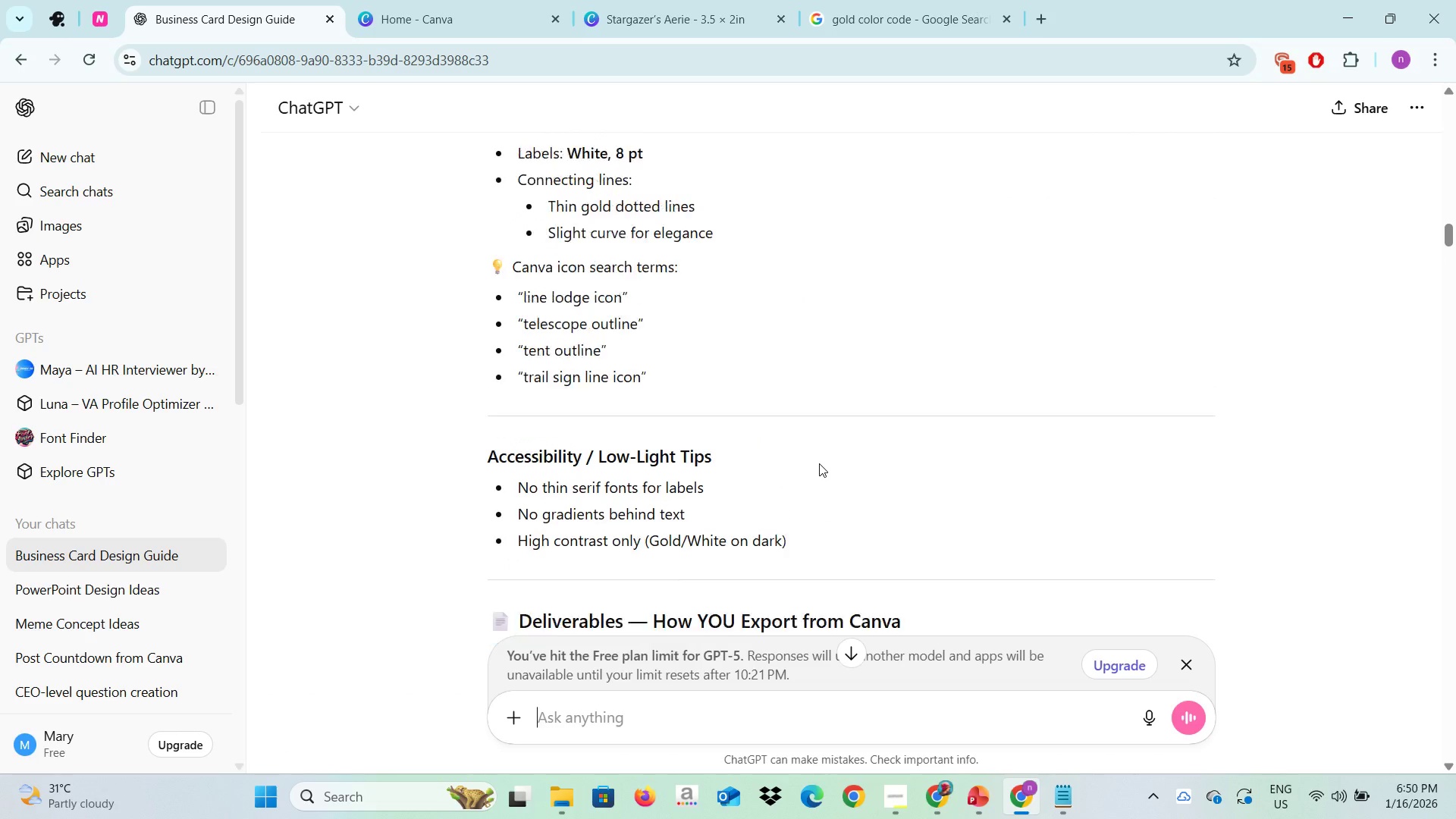 
scroll: coordinate [796, 492], scroll_direction: up, amount: 6.0
 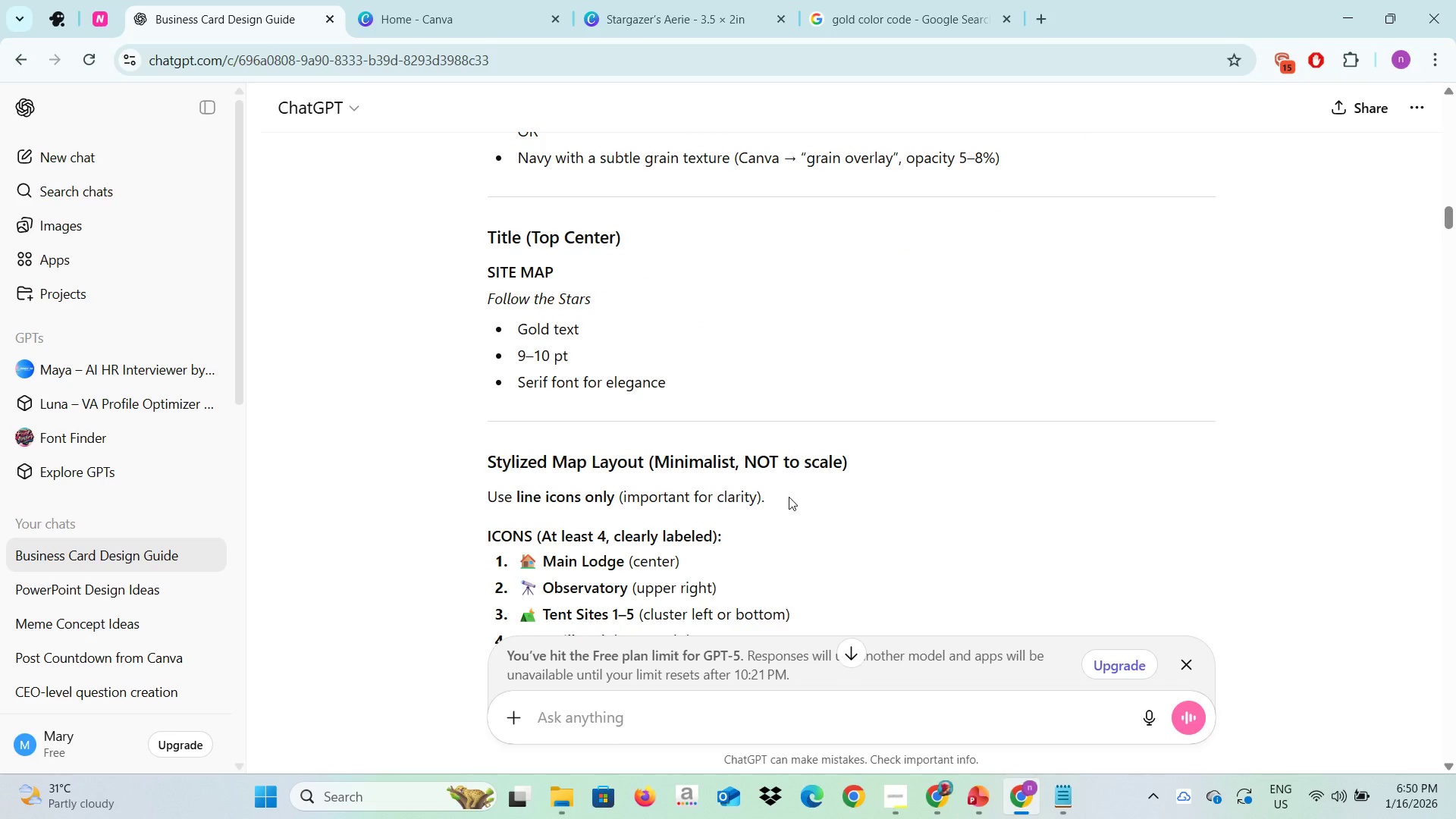 
key(Alt+AltLeft)
 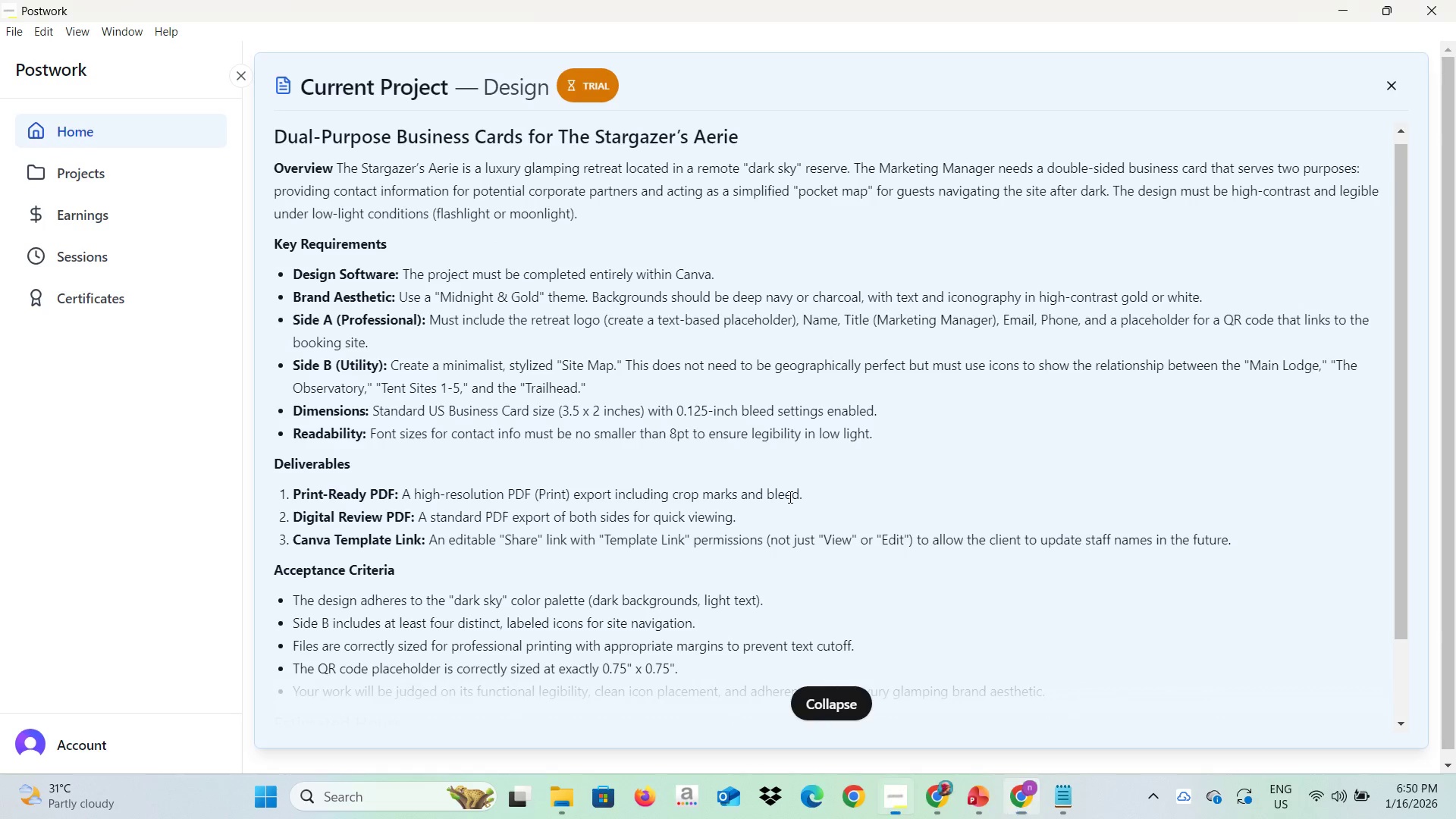 
key(Alt+Tab)